 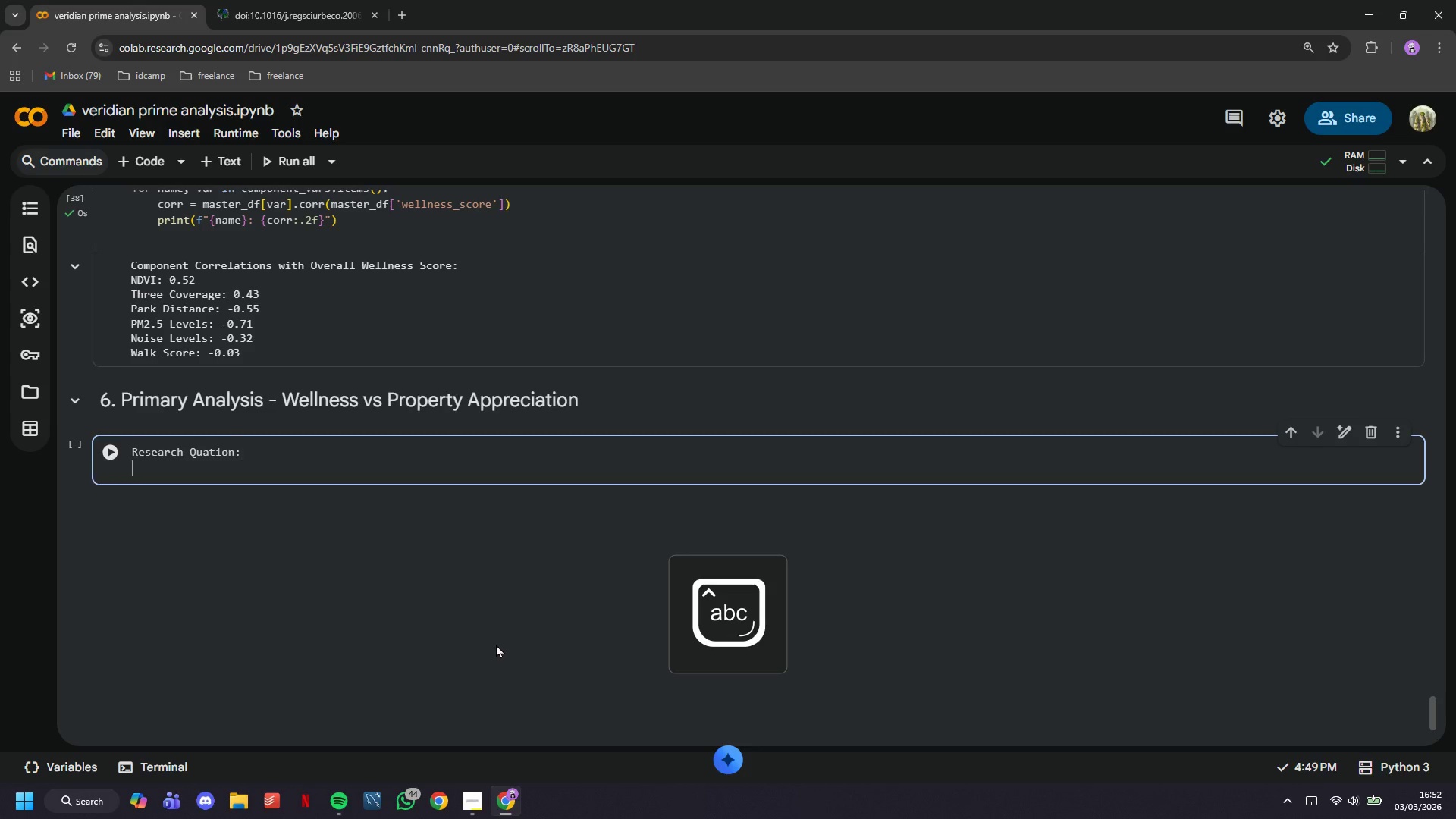 
key(Enter)
 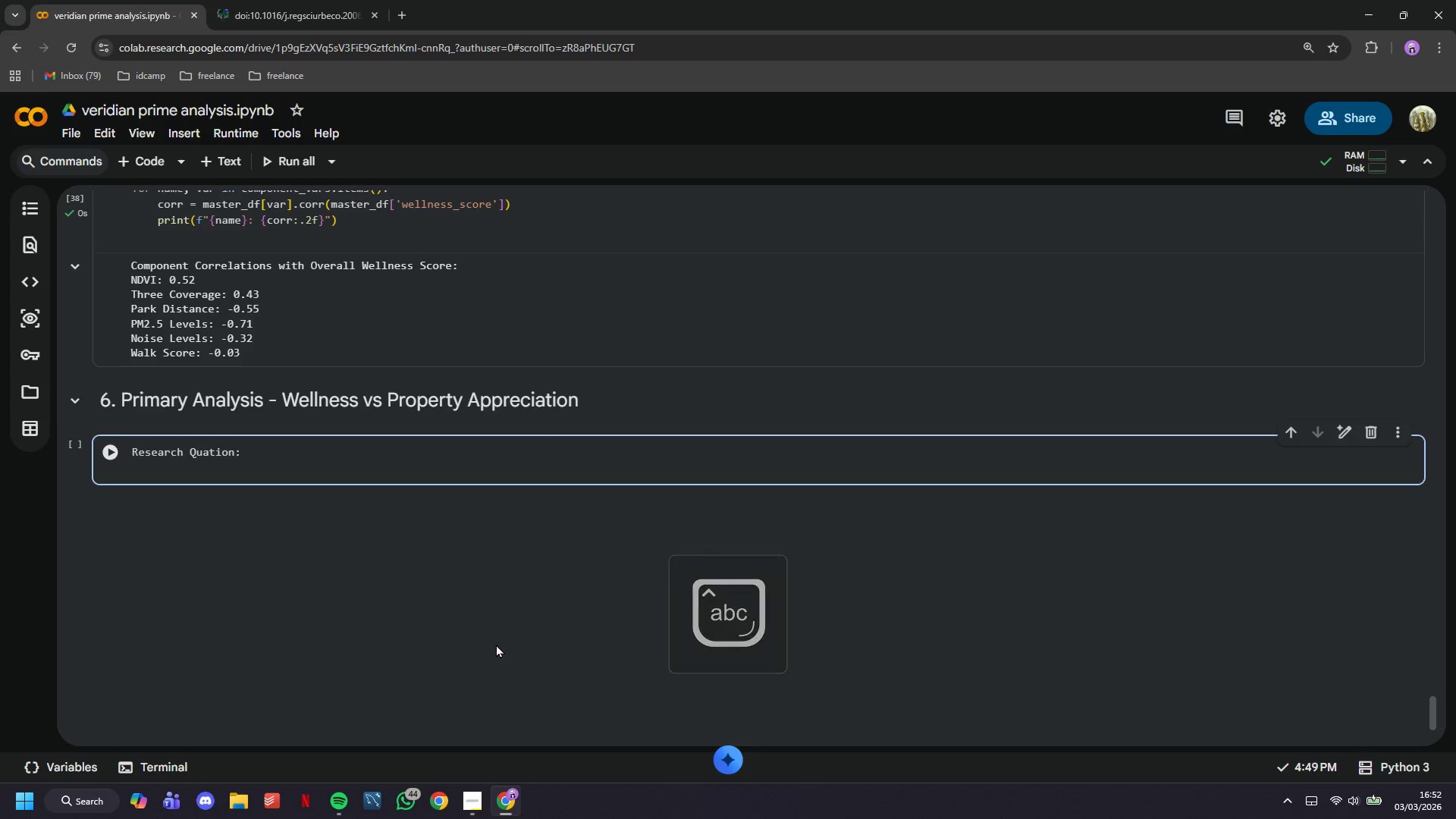 
key(Minus)
 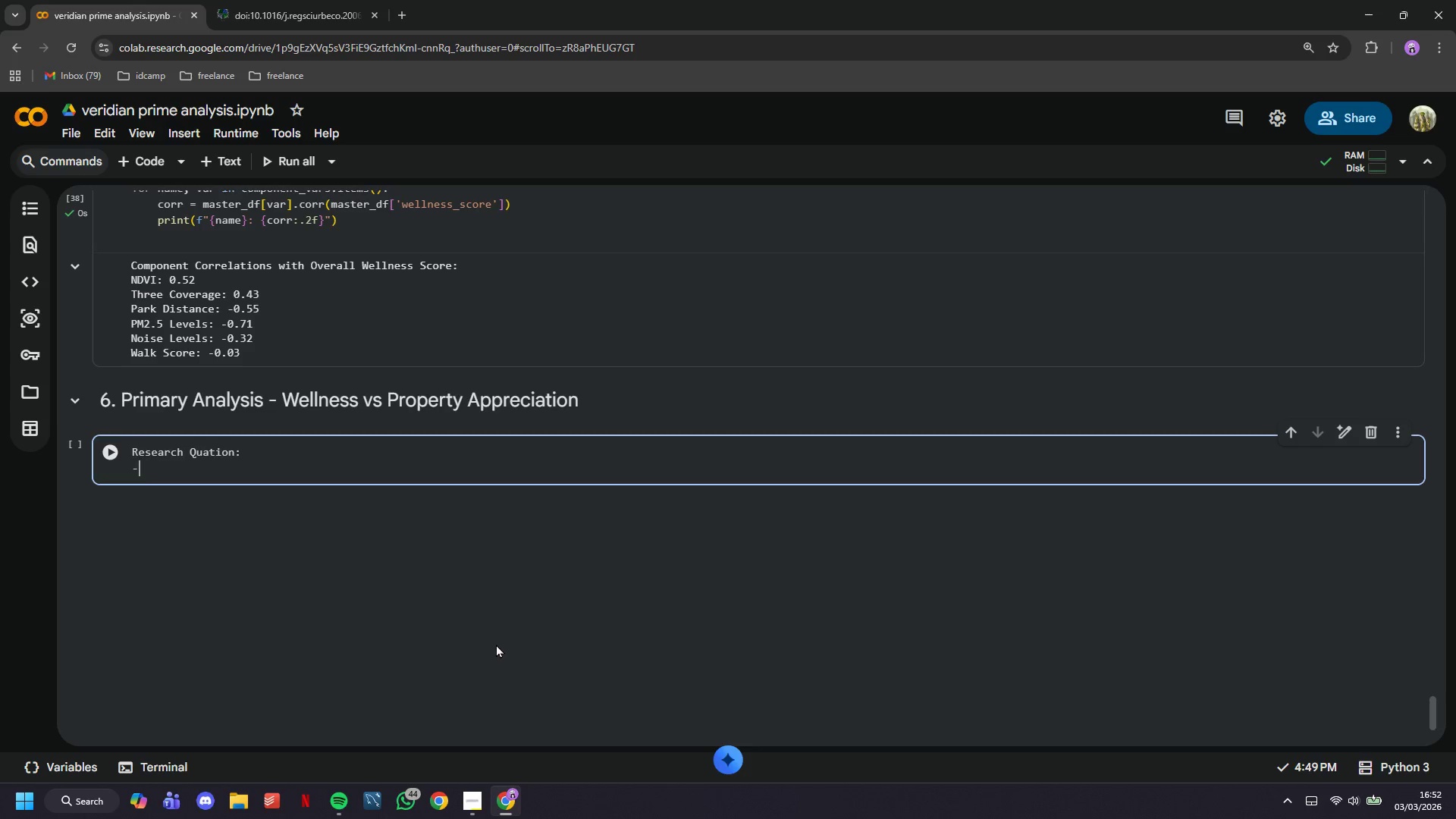 
key(Minus)
 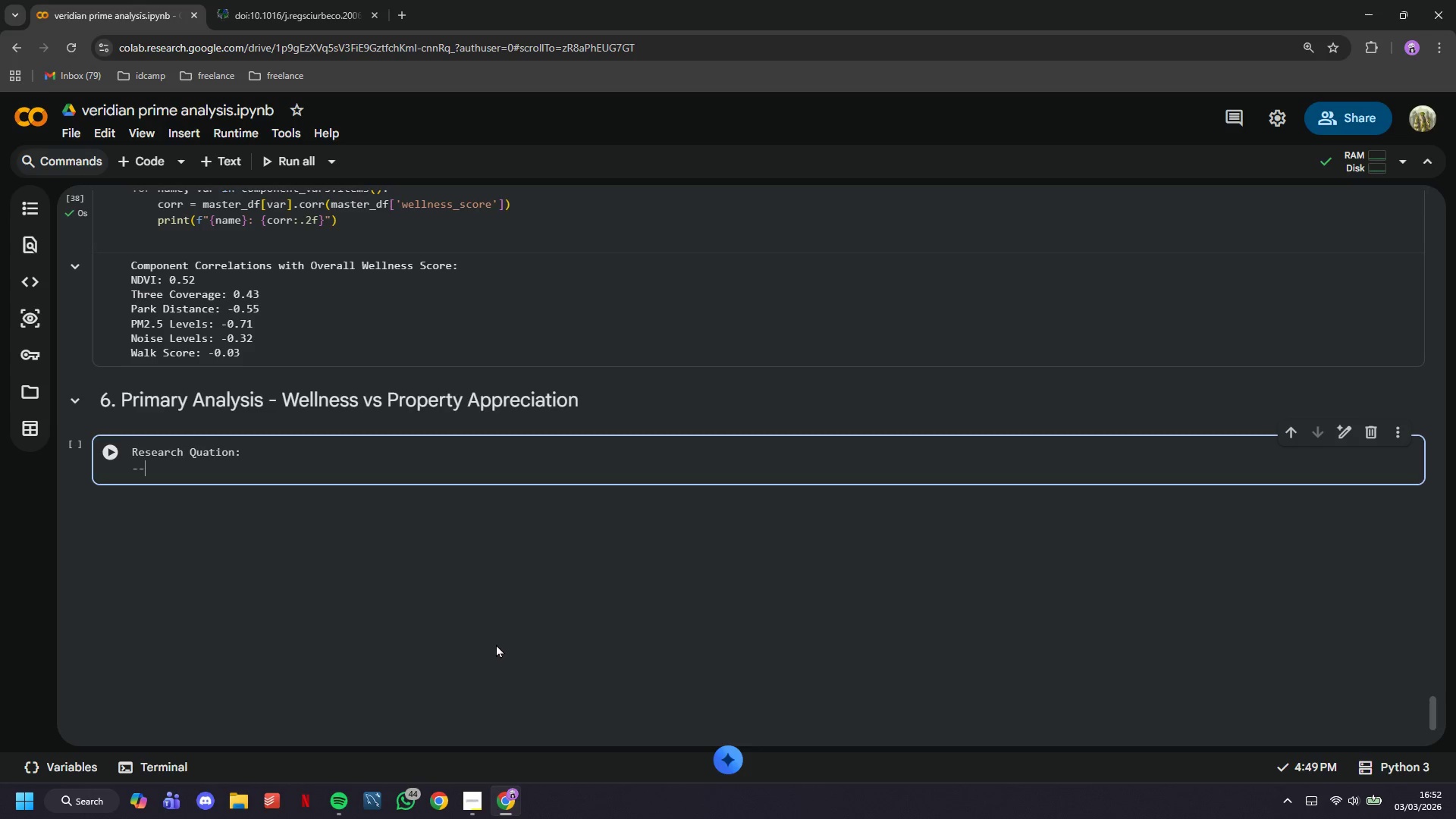 
key(Minus)
 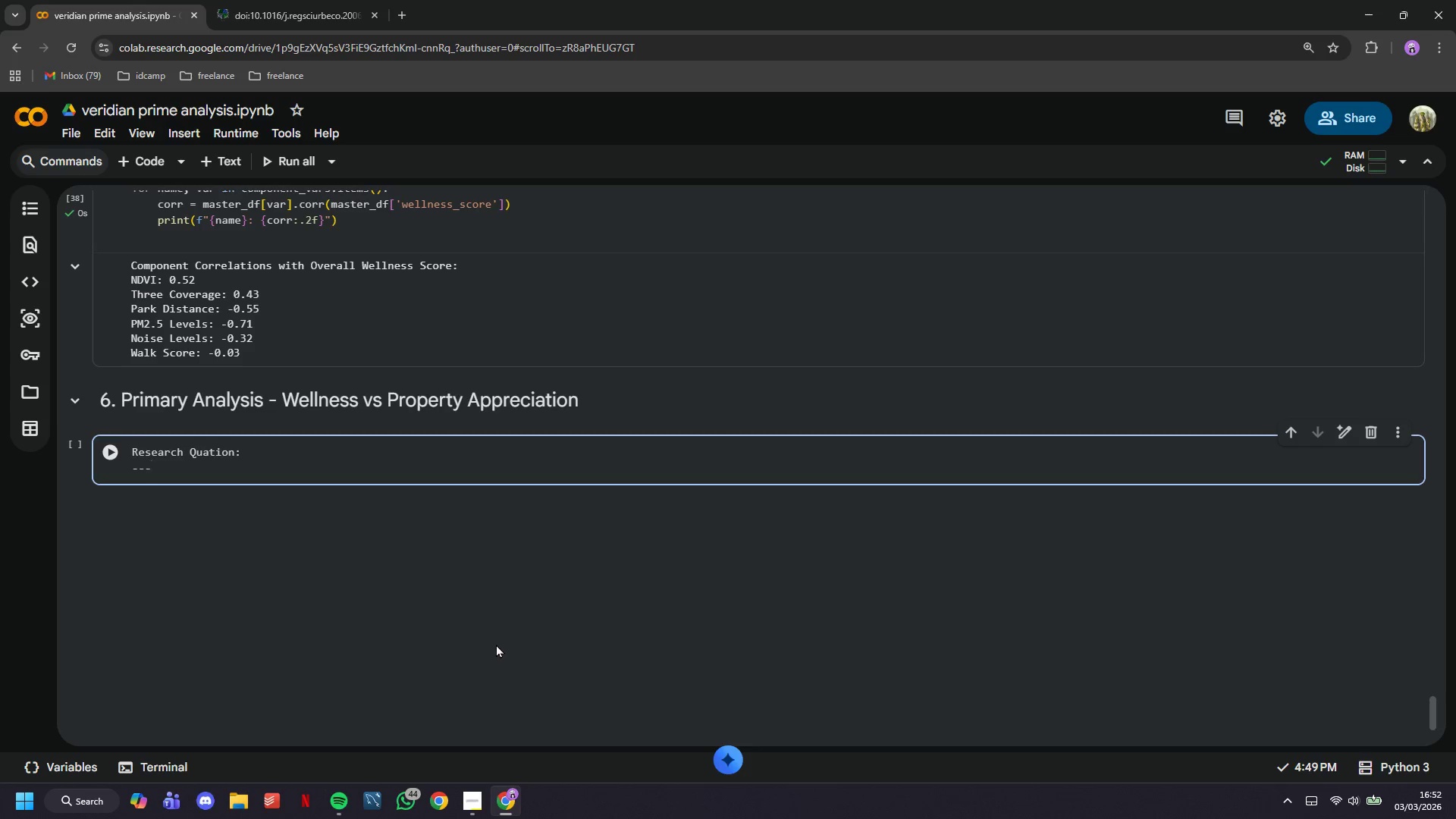 
key(Enter)
 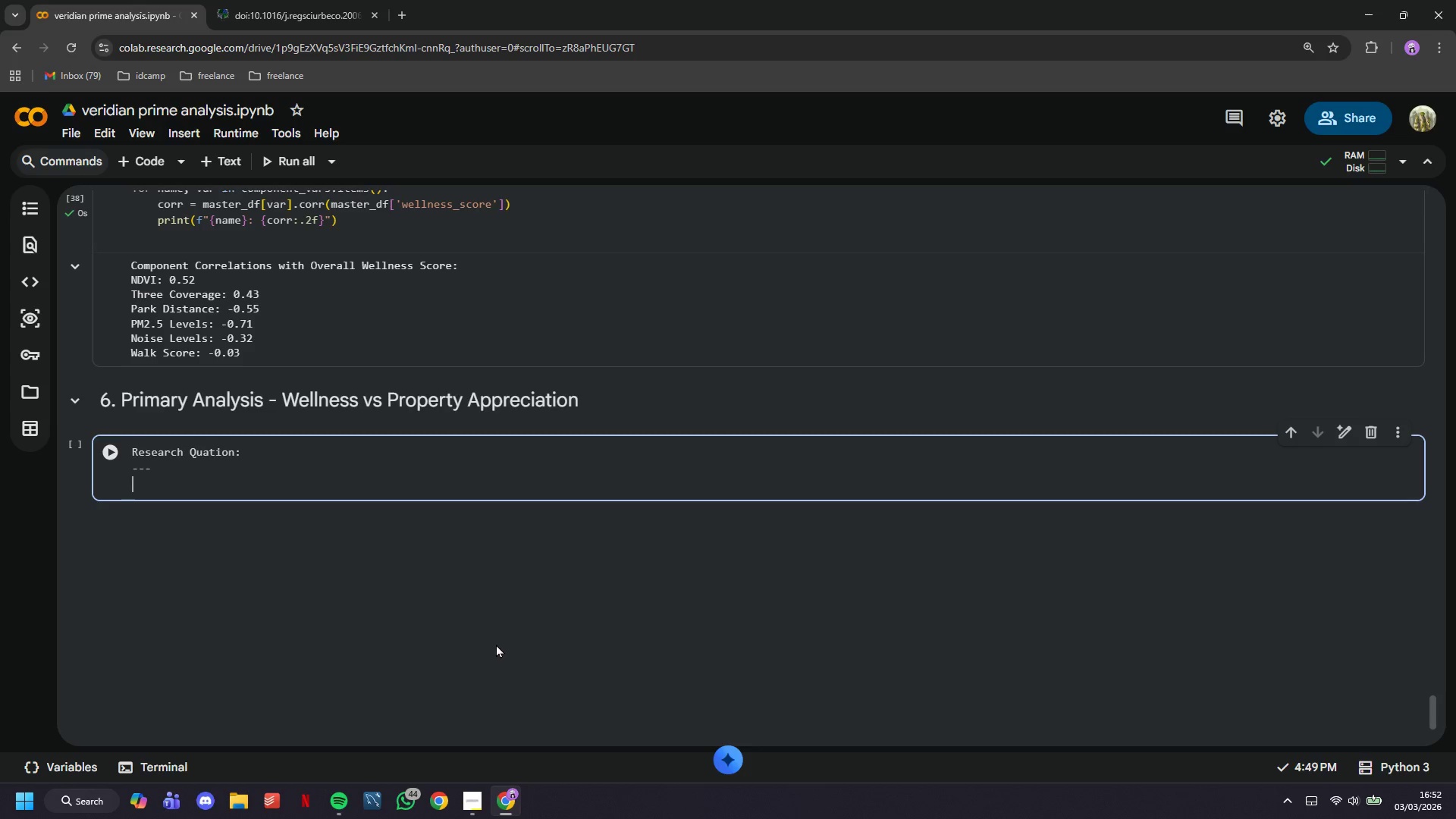 
key(Enter)
 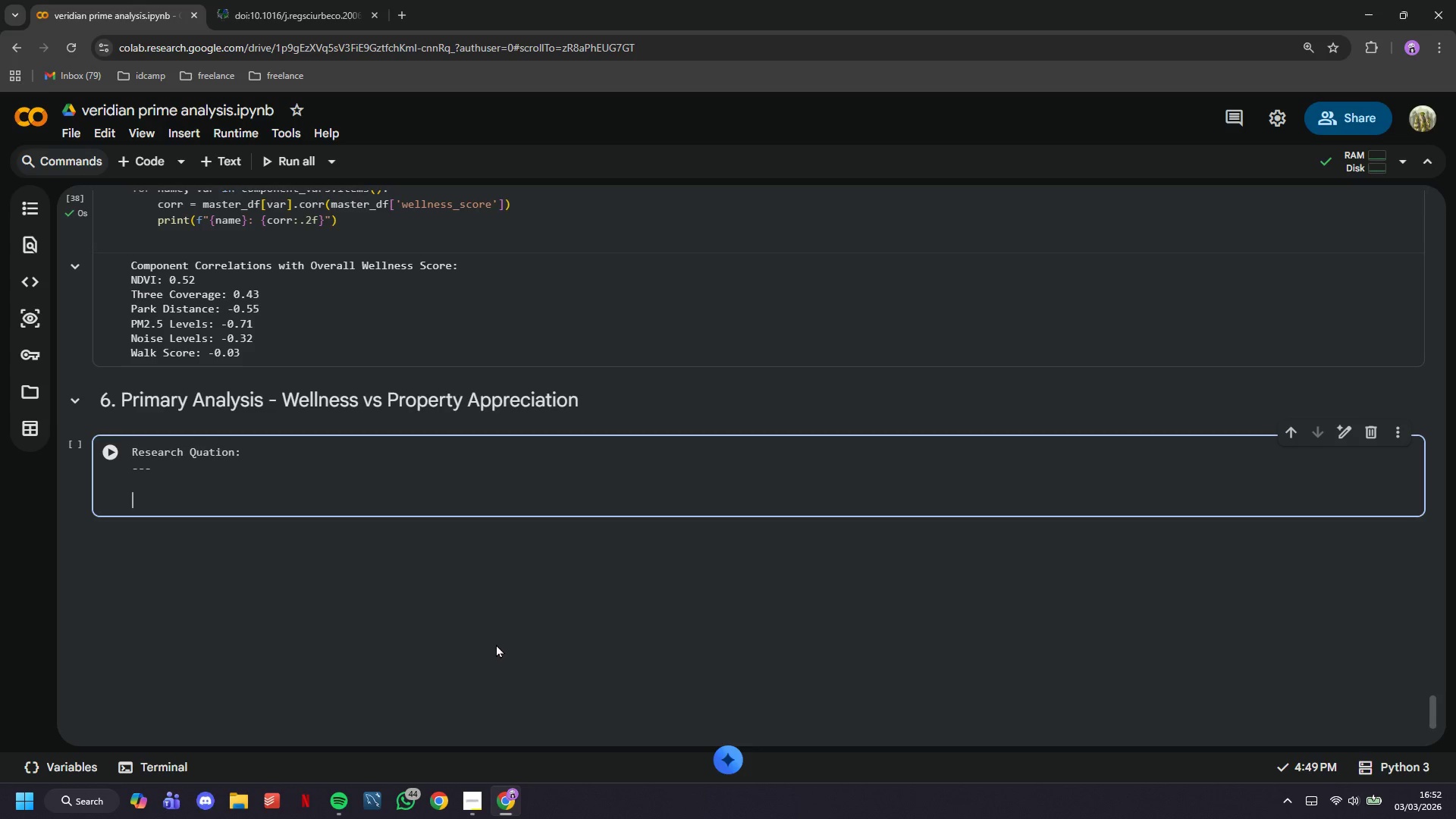 
wait(5.75)
 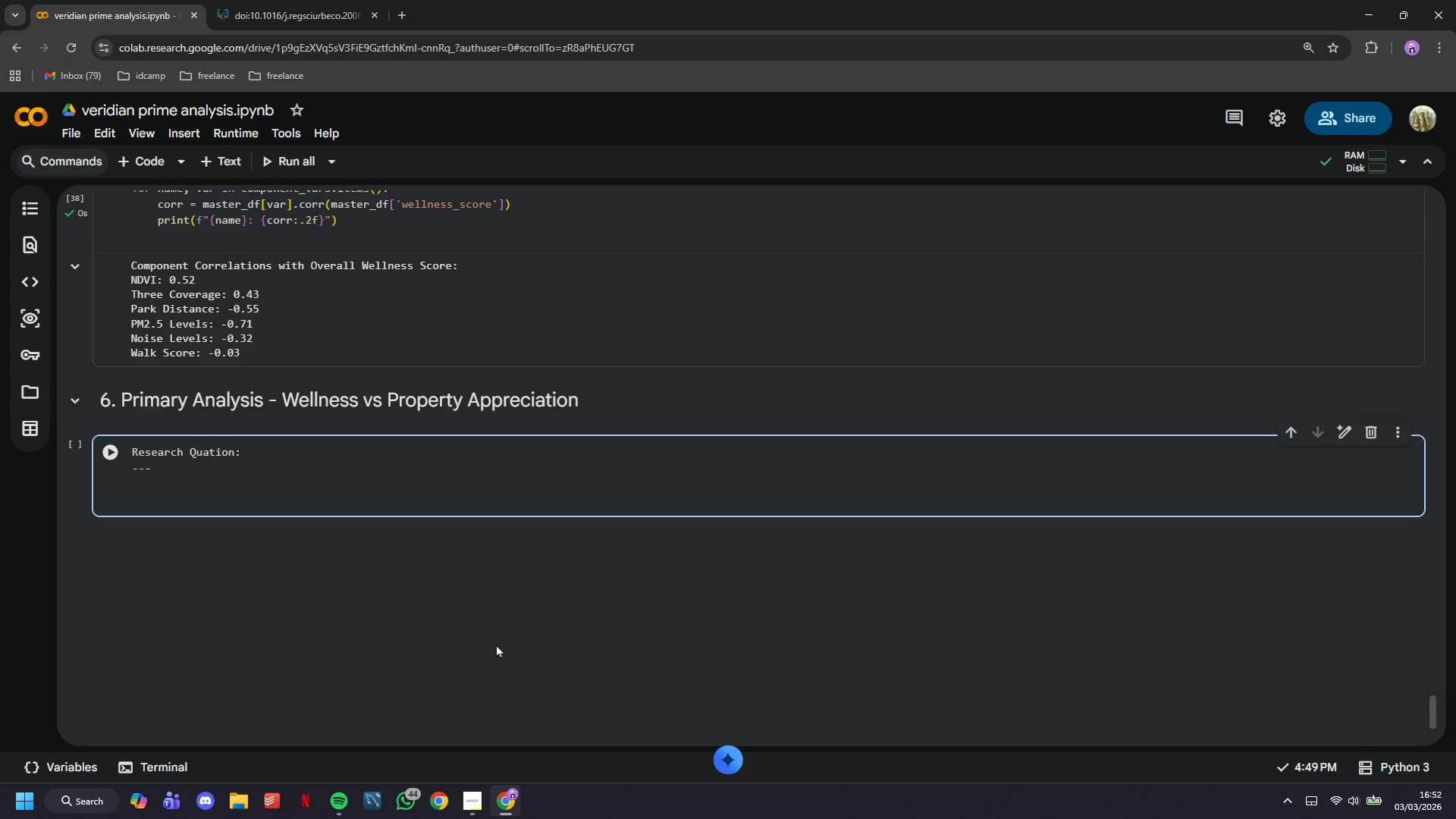 
type(Di)
key(Backspace)
type(oes higher wellness )
 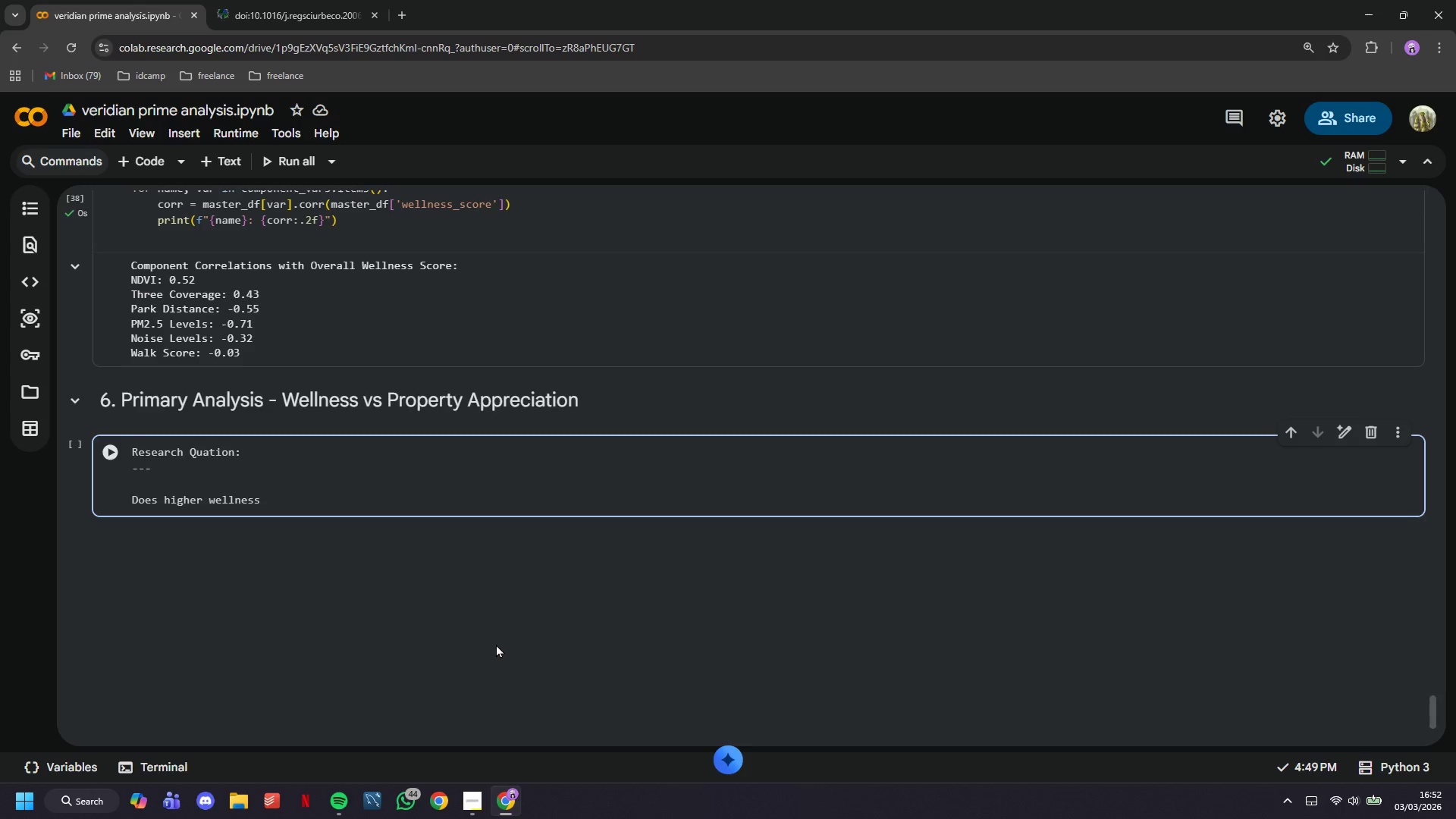 
wait(13.48)
 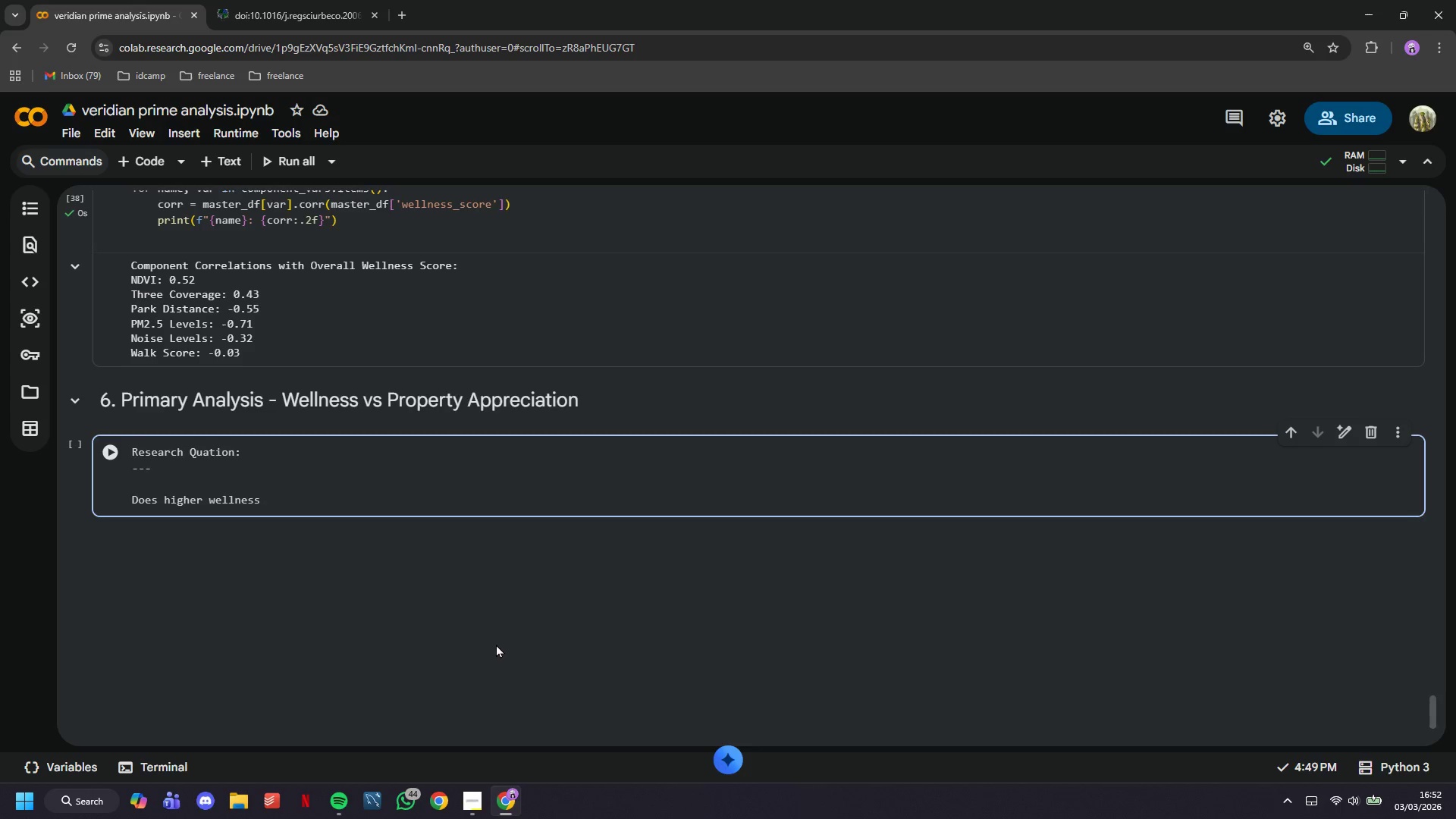 
type(infrastucture )
 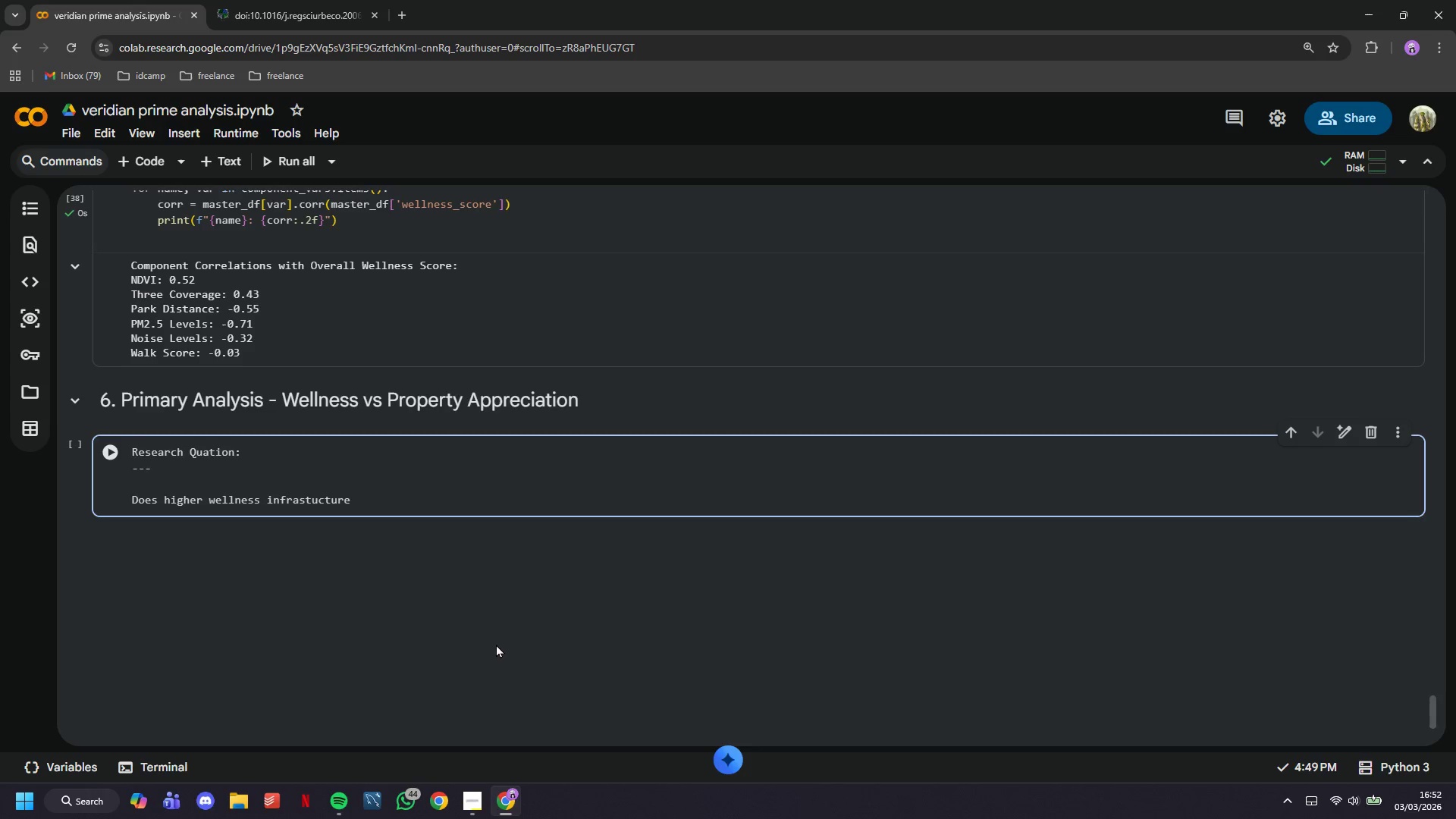 
wait(7.77)
 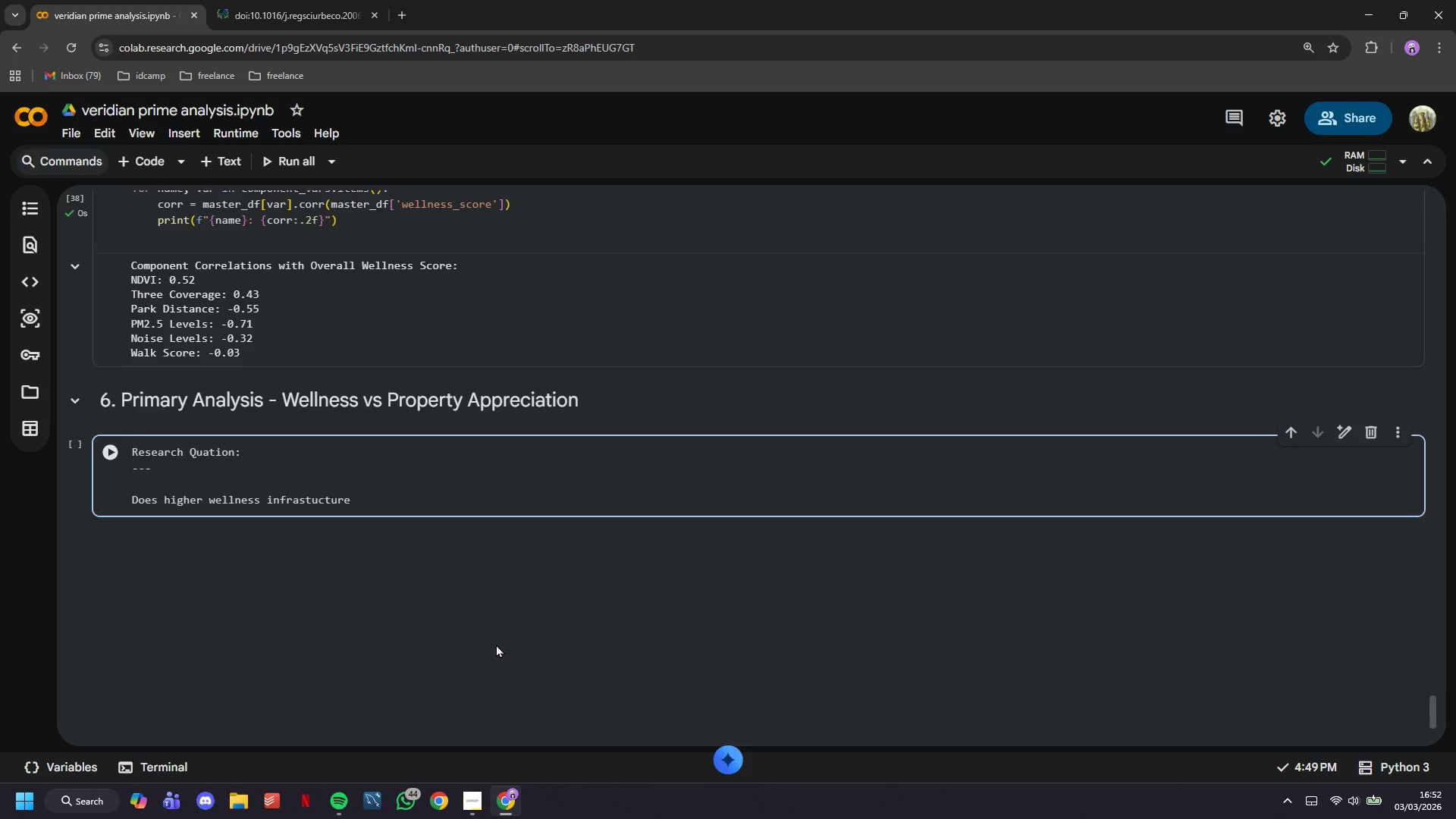 
type(correlate )
 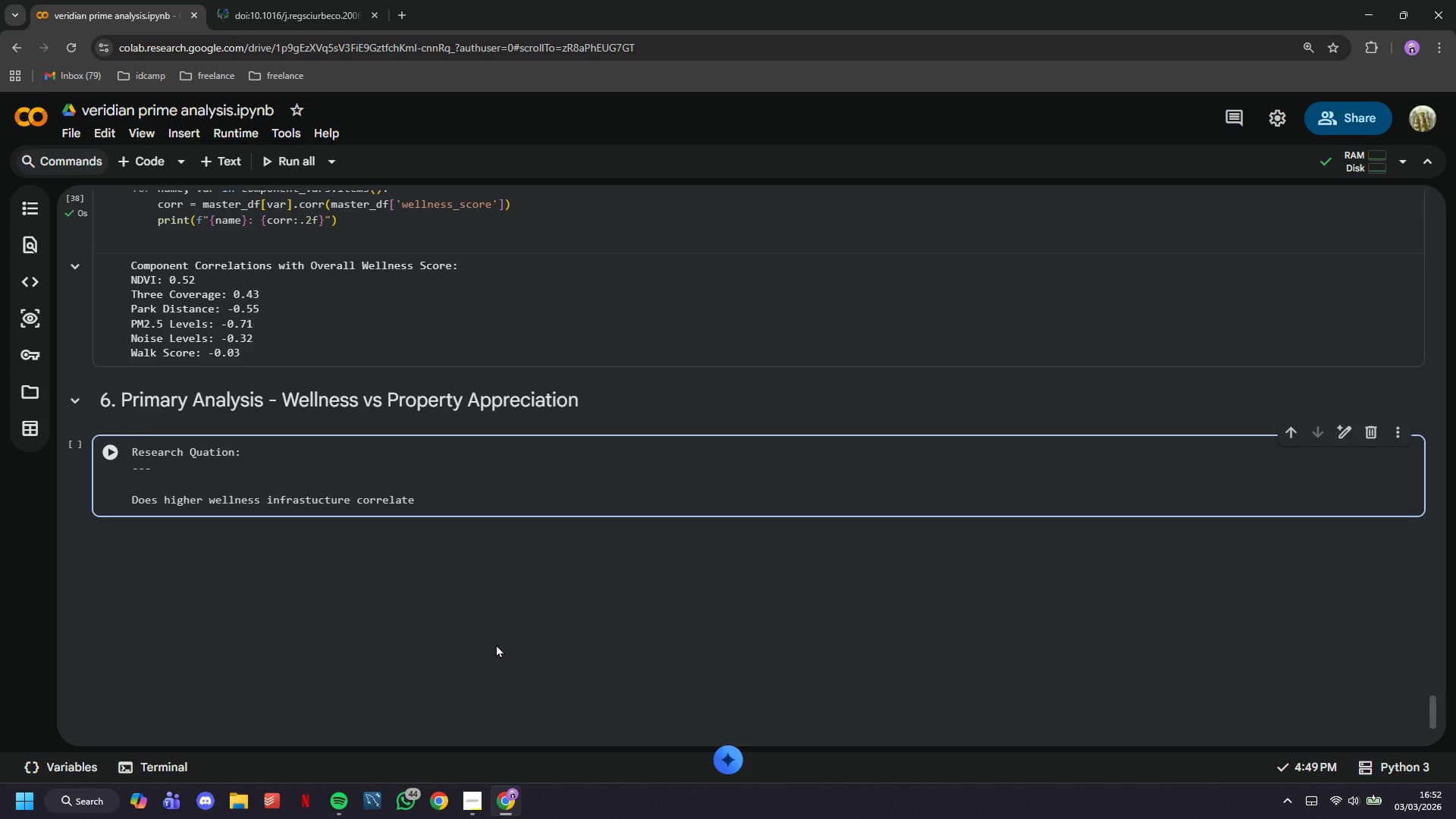 
type(with strongest )
 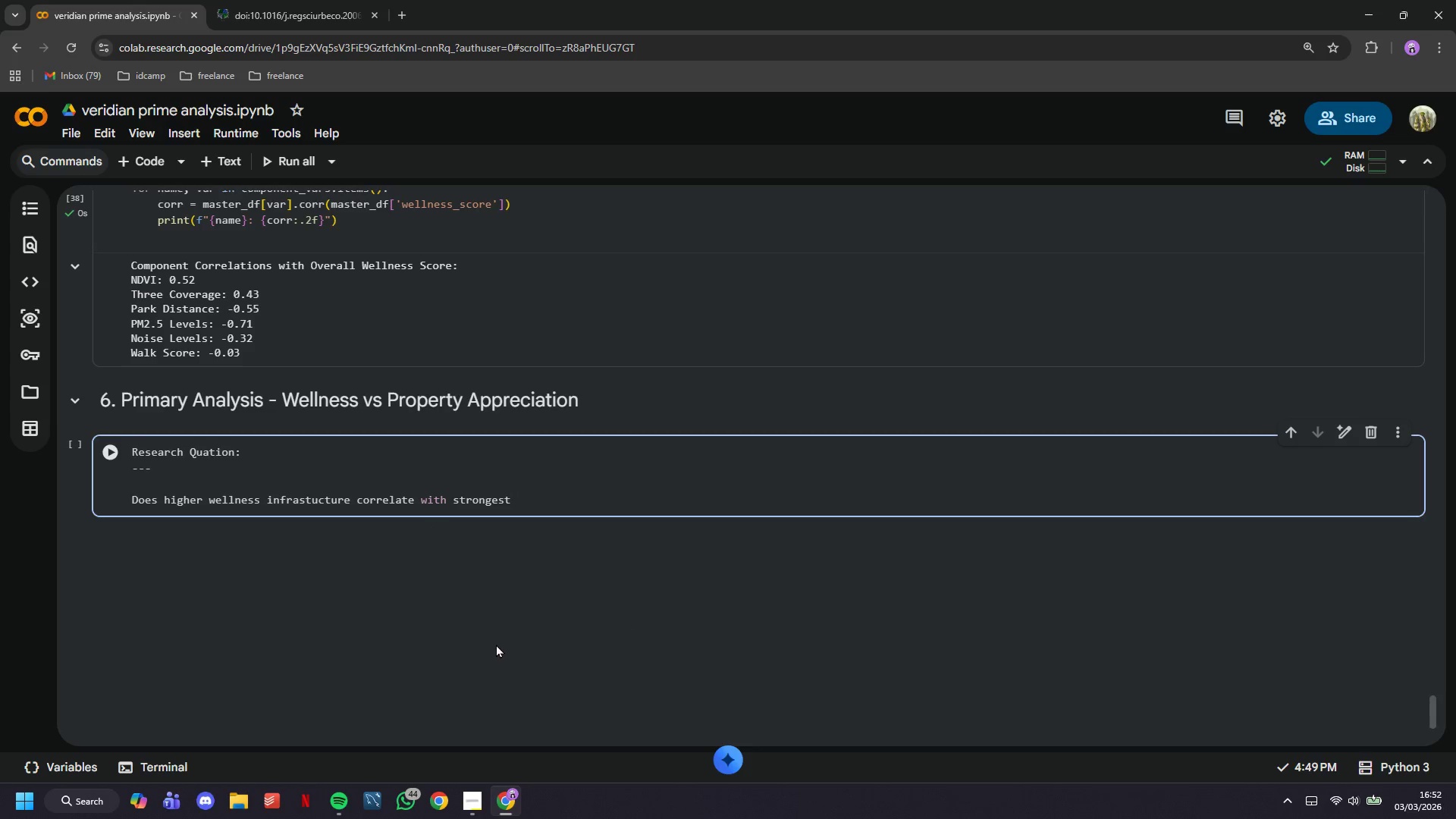 
wait(8.61)
 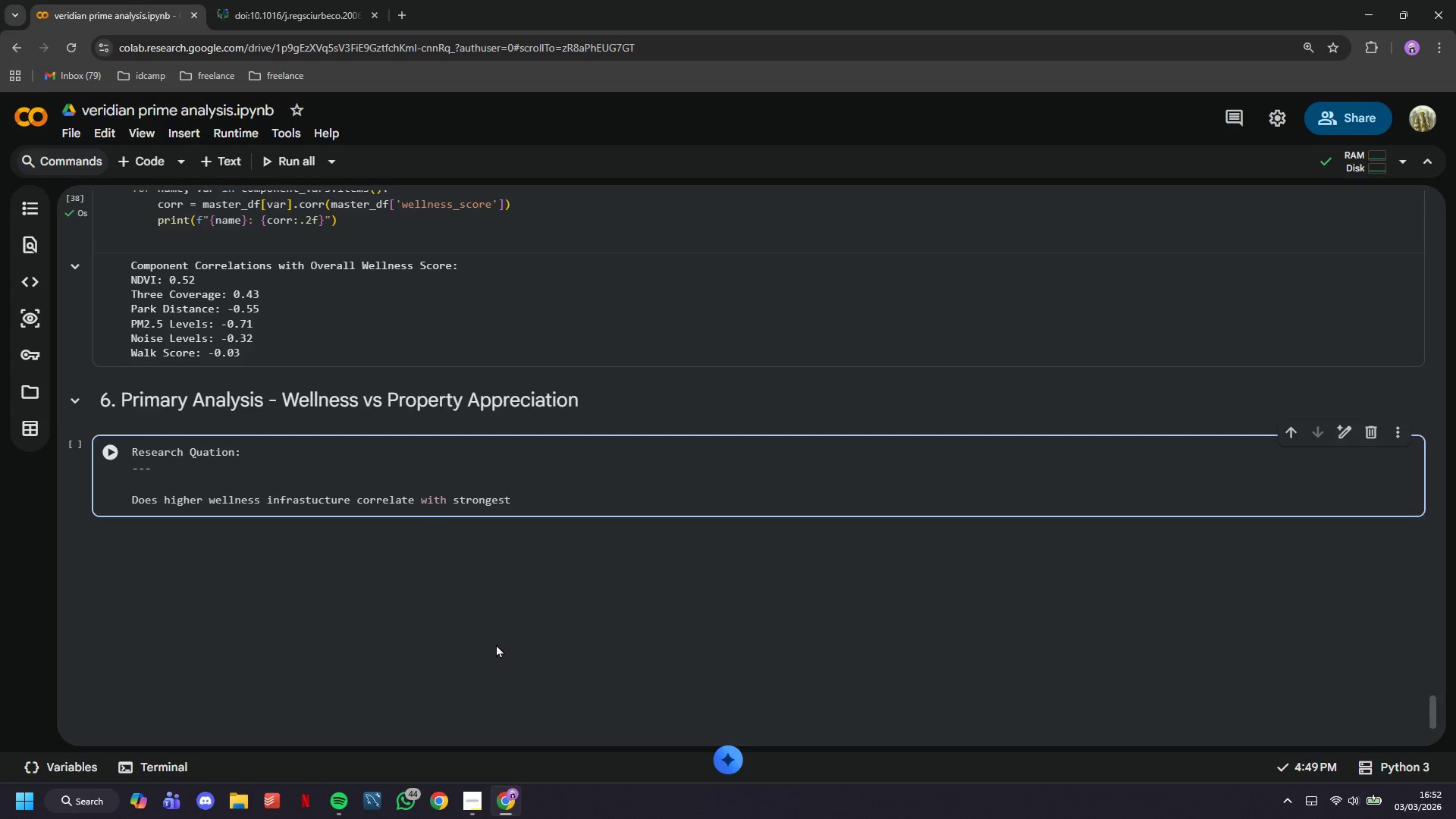 
key(Backspace)
key(Backspace)
key(Backspace)
type(r property)
 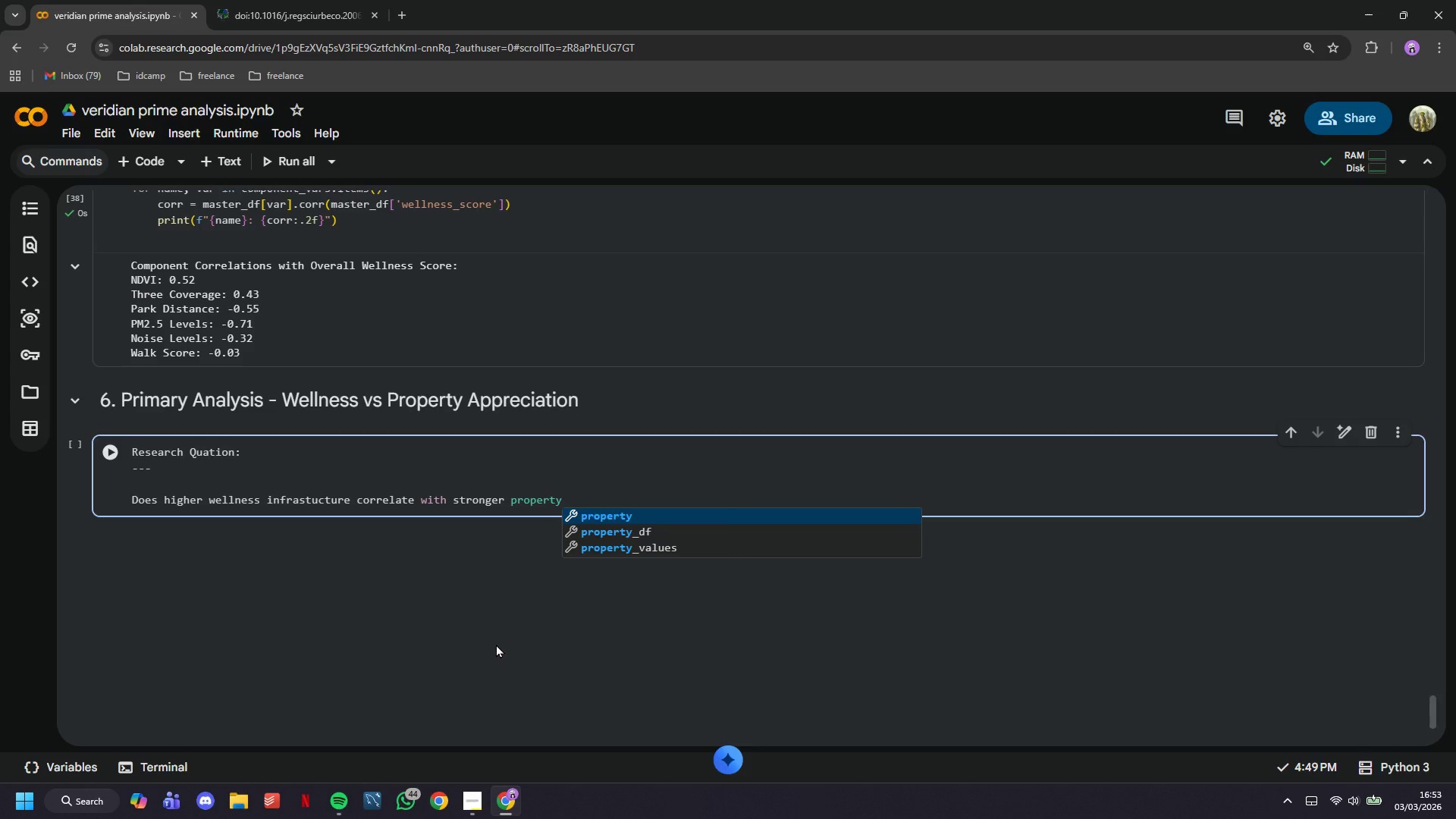 
wait(13.64)
 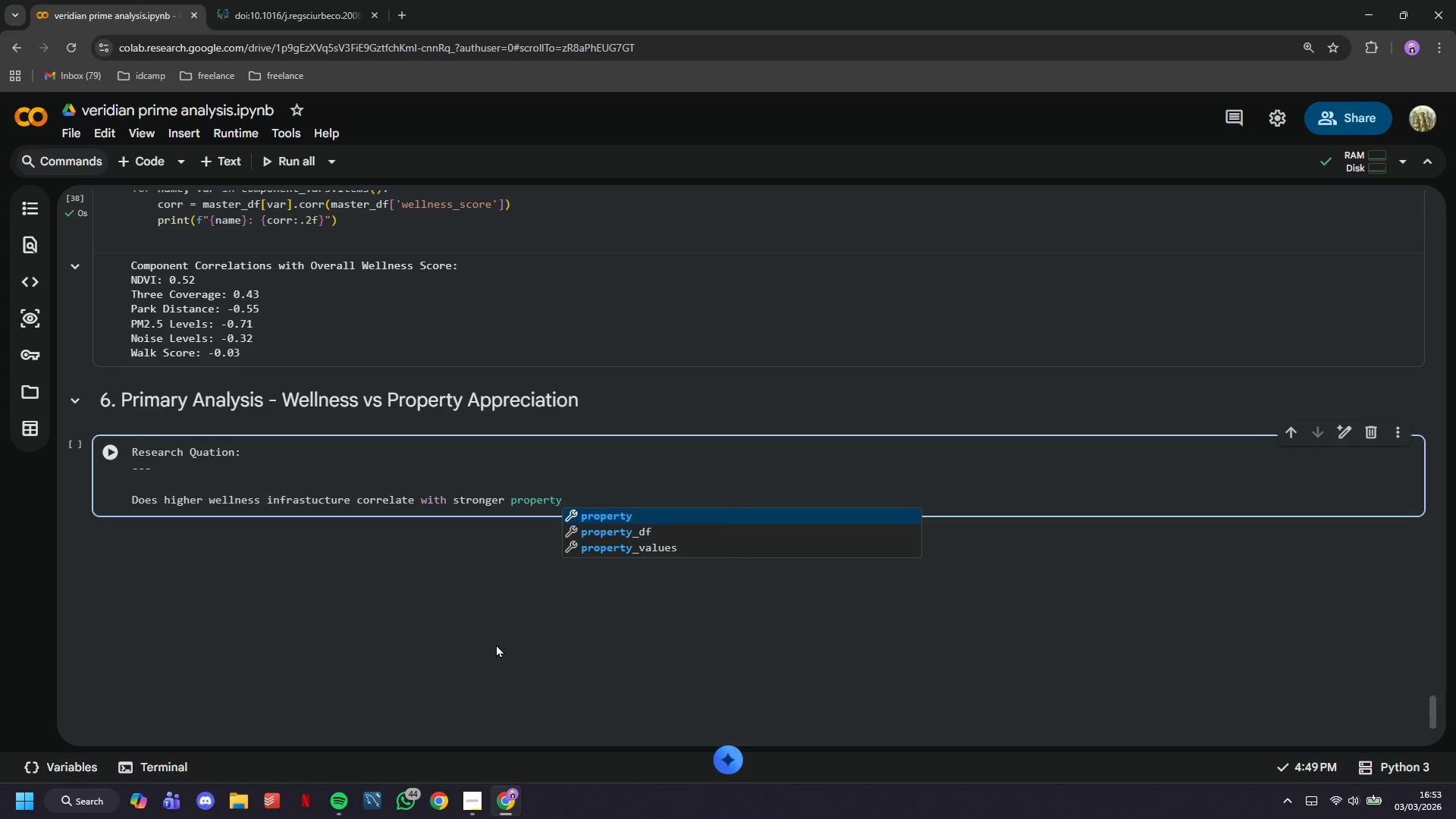 
type( value appreciation )
 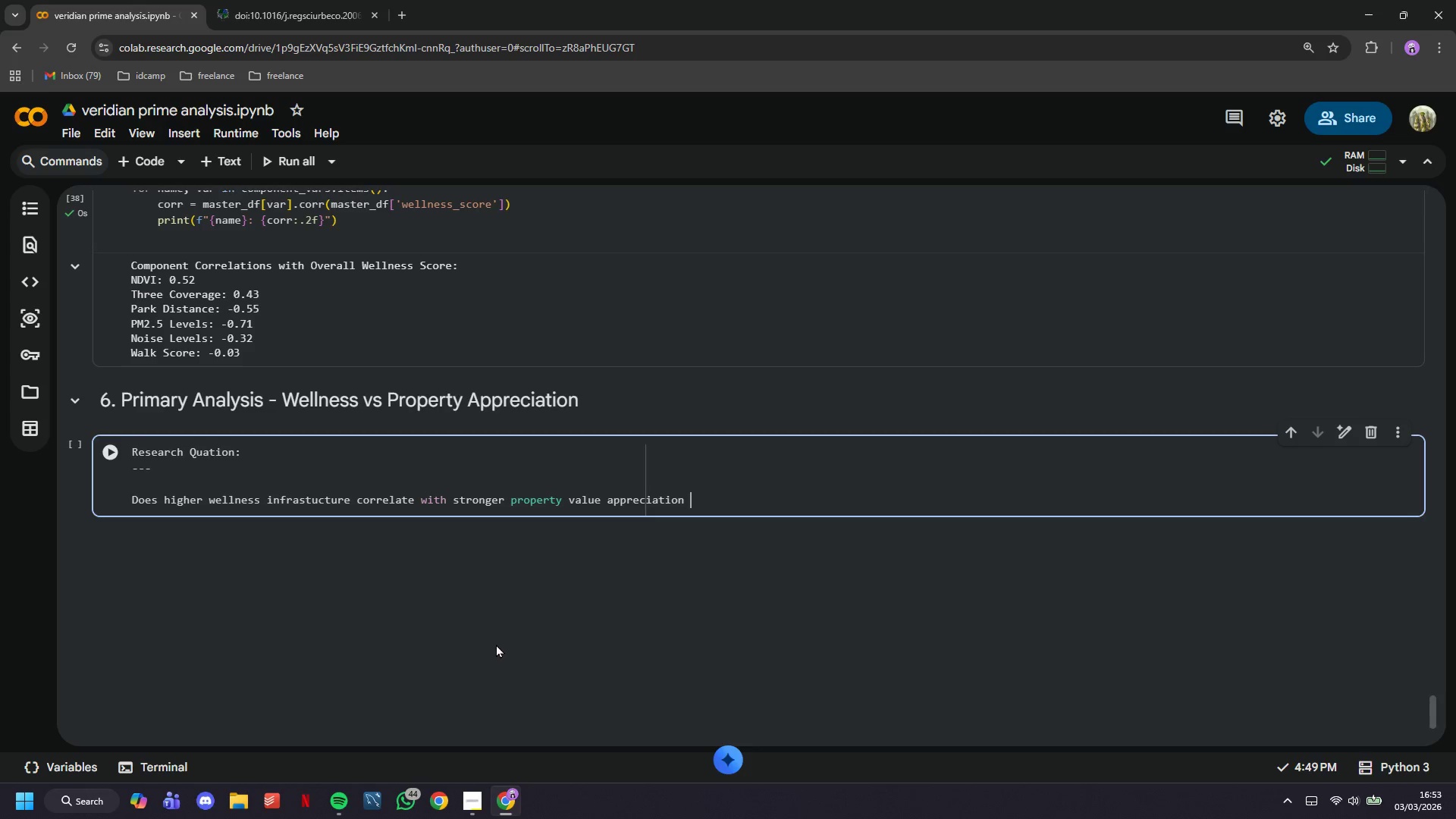 
wait(9.14)
 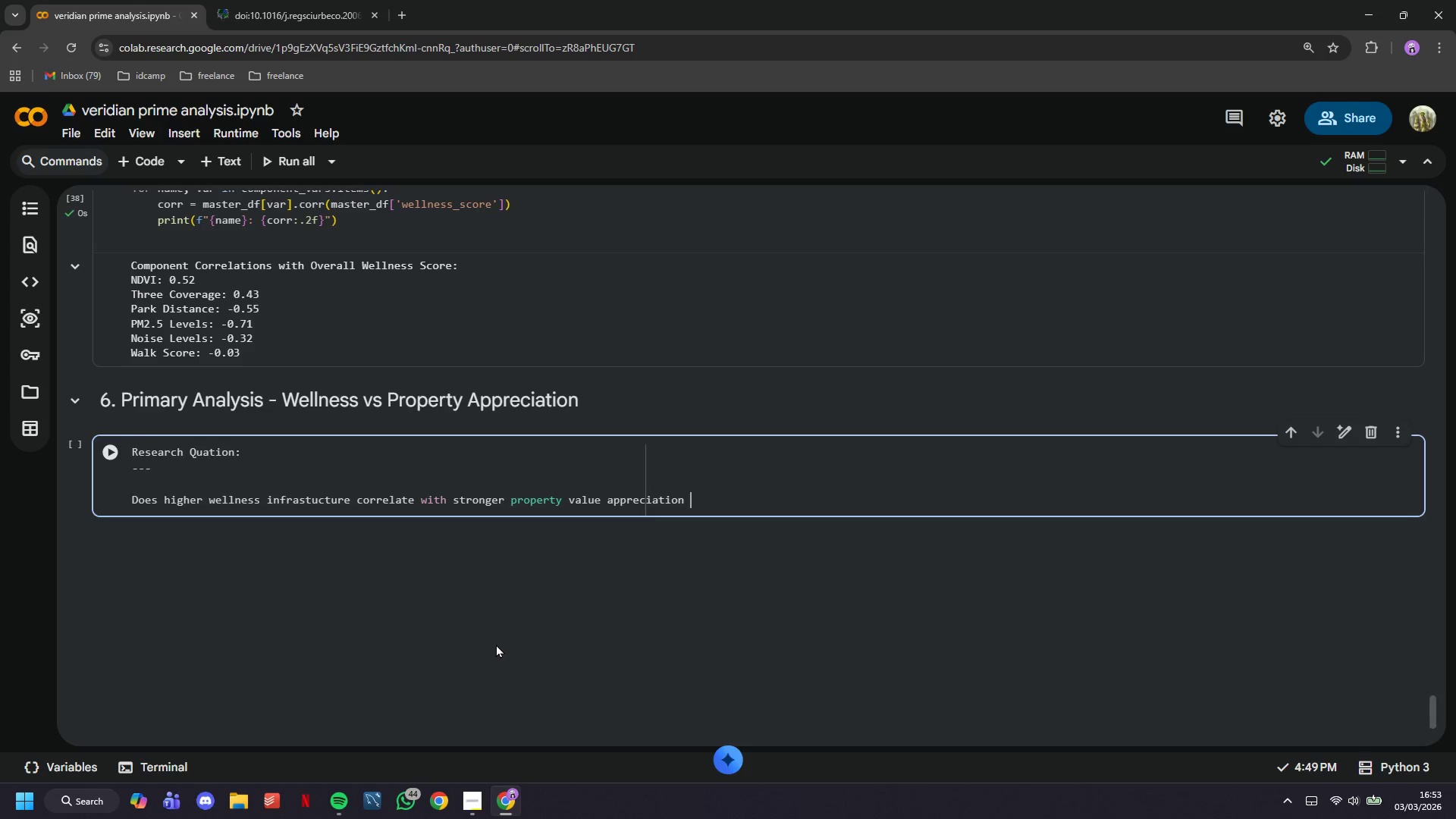 
type(in luxury markets?)
 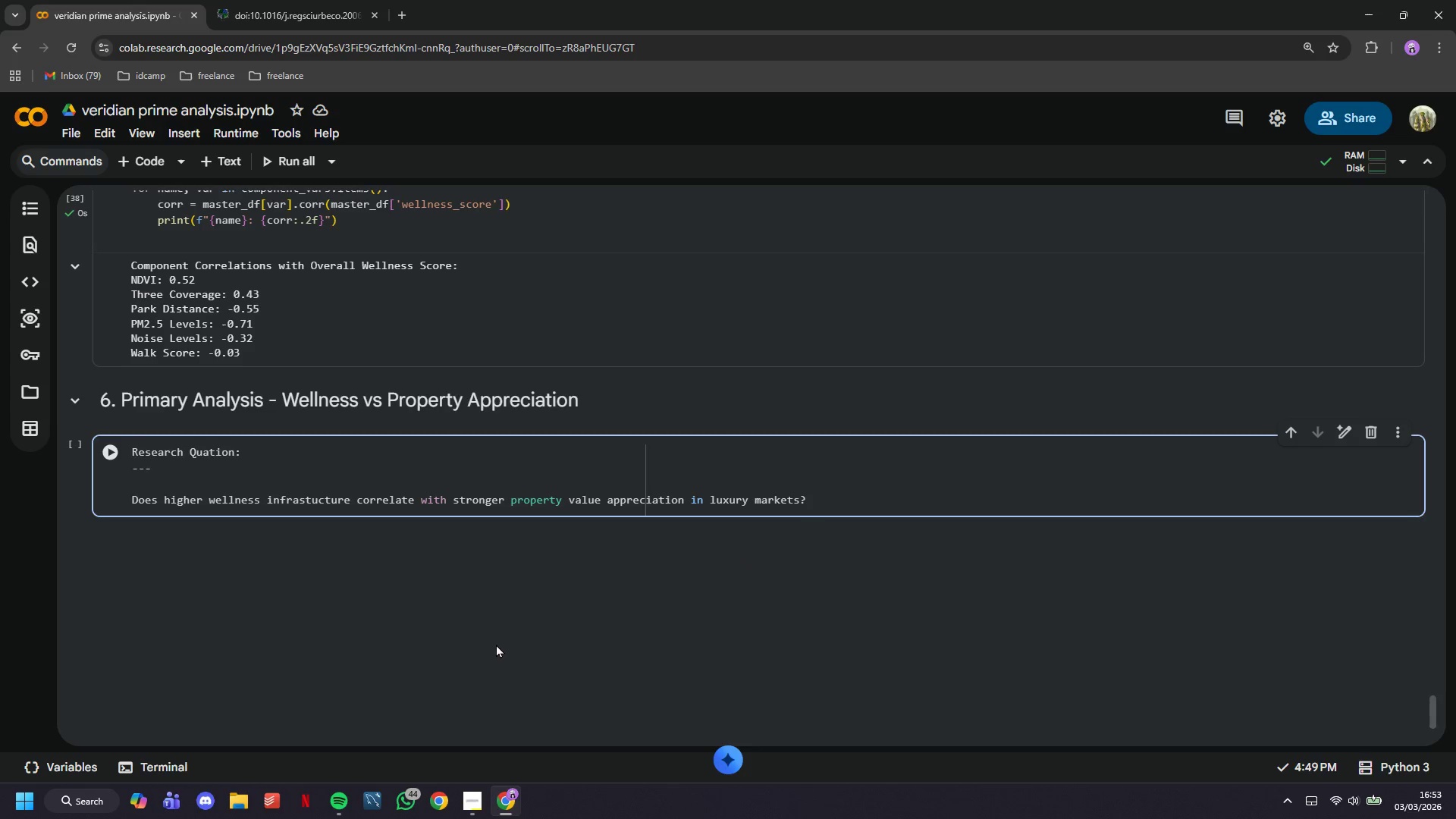 
key(Control+A)
 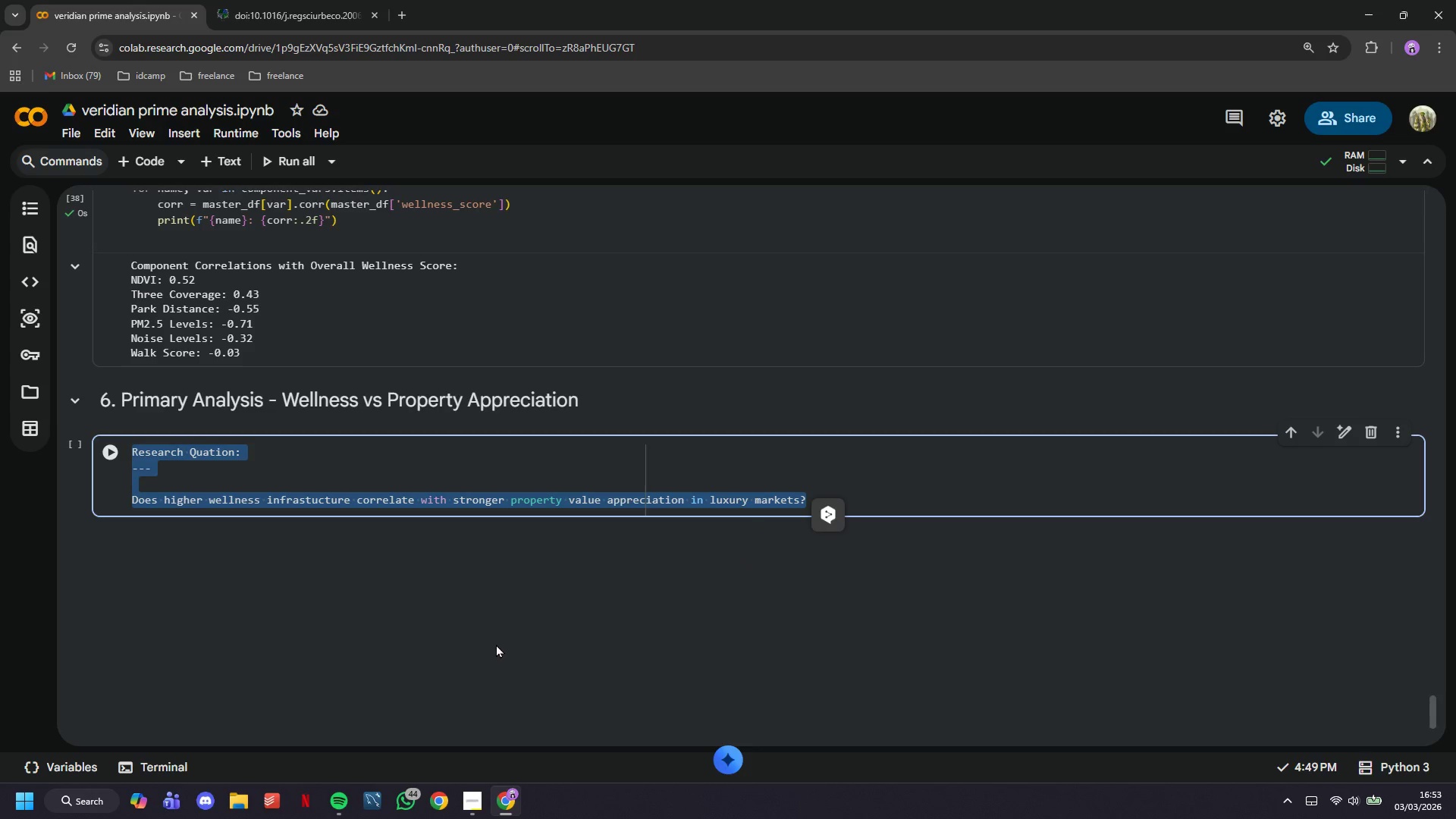 
key(Control+C)
 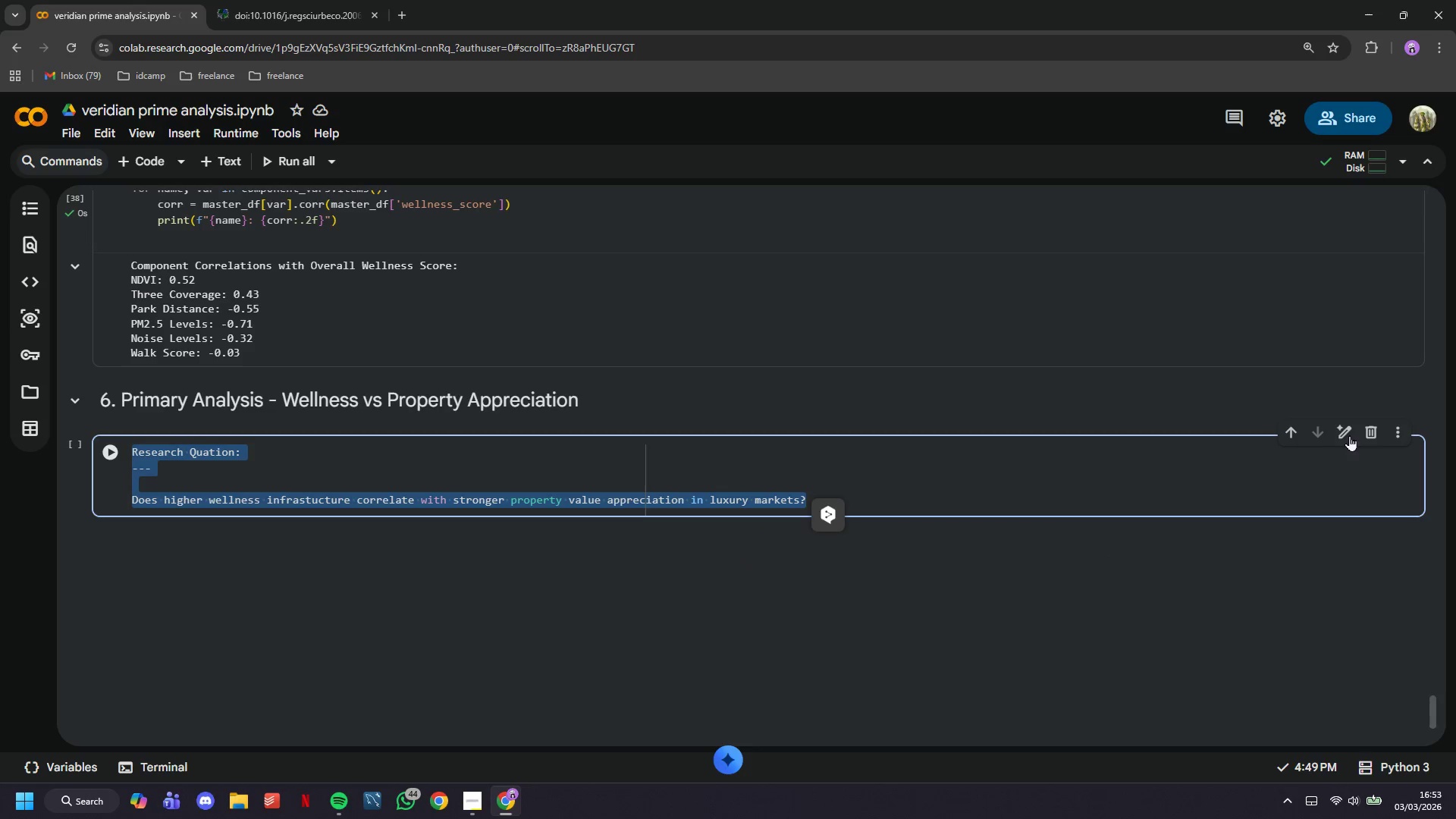 
left_click([1365, 432])
 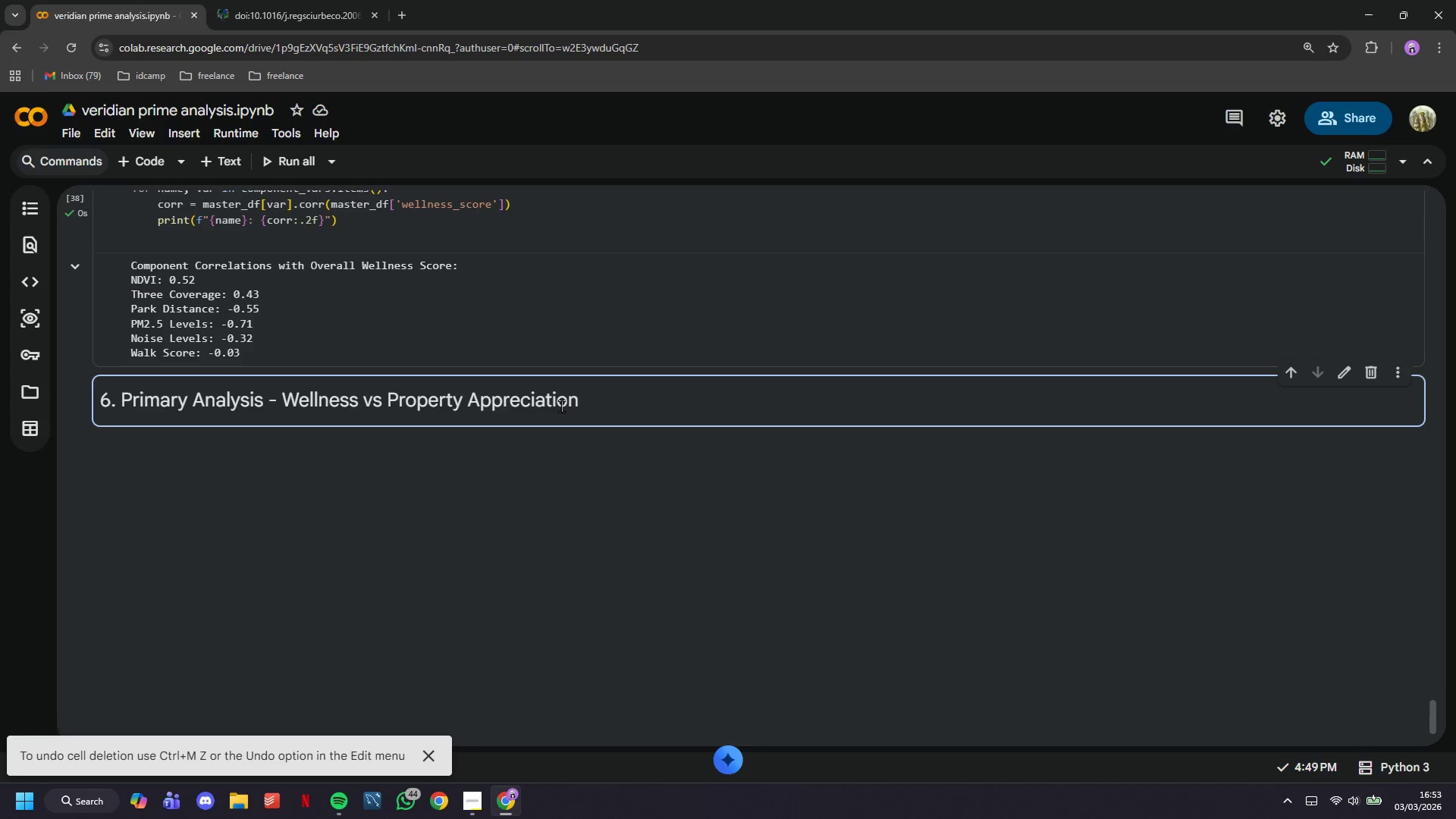 
double_click([561, 406])
 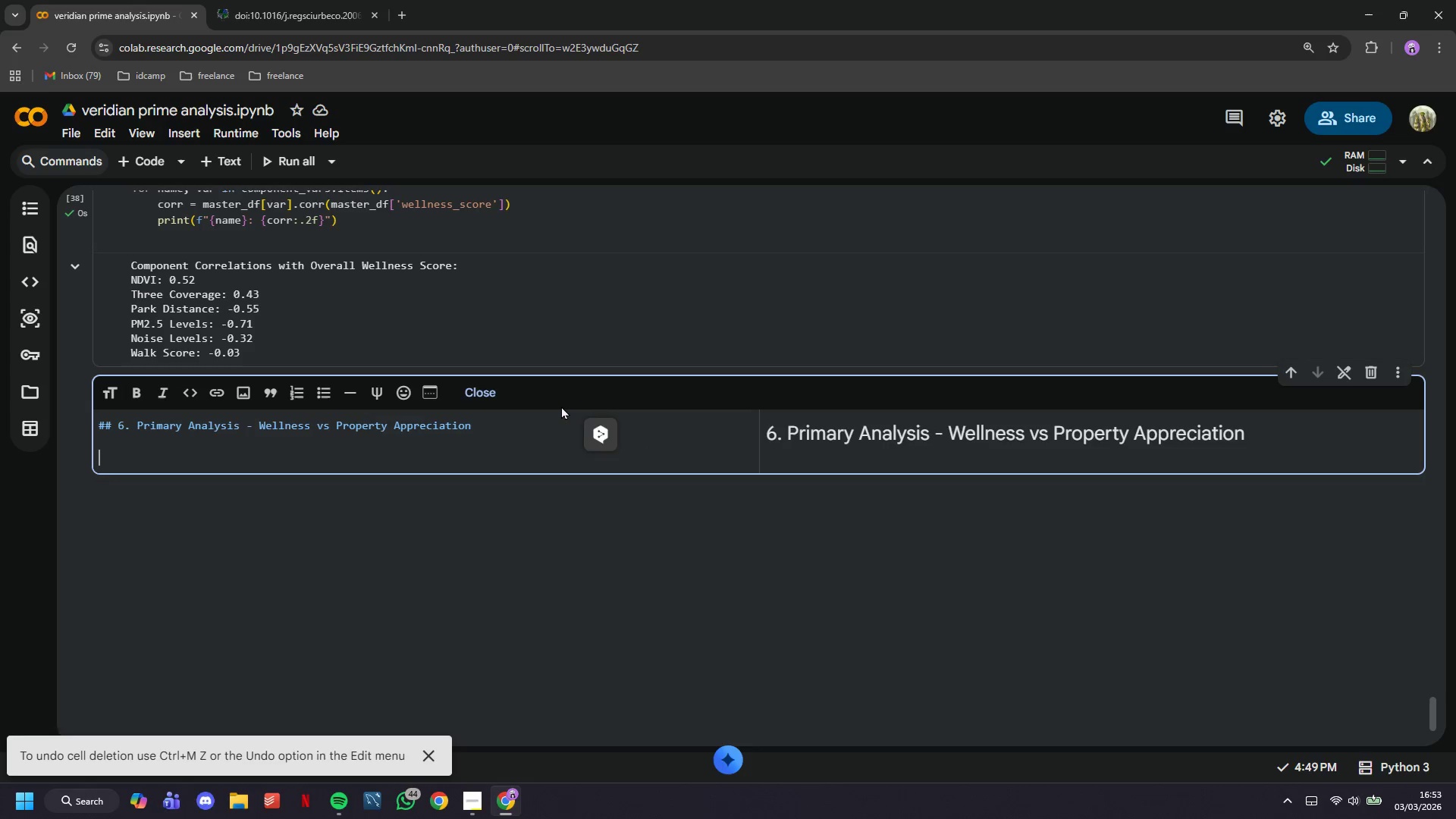 
triple_click([561, 406])
 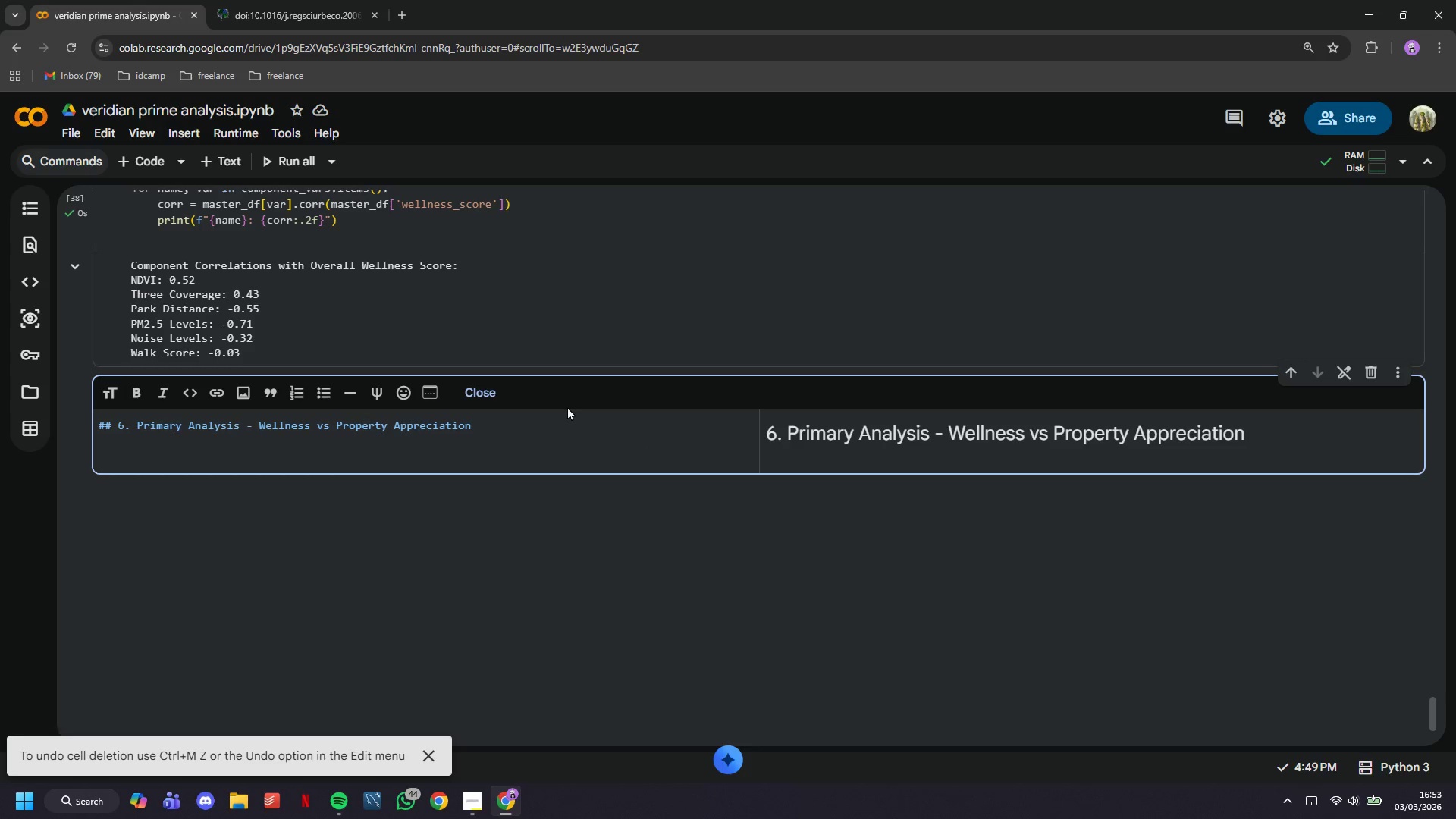 
left_click([585, 444])
 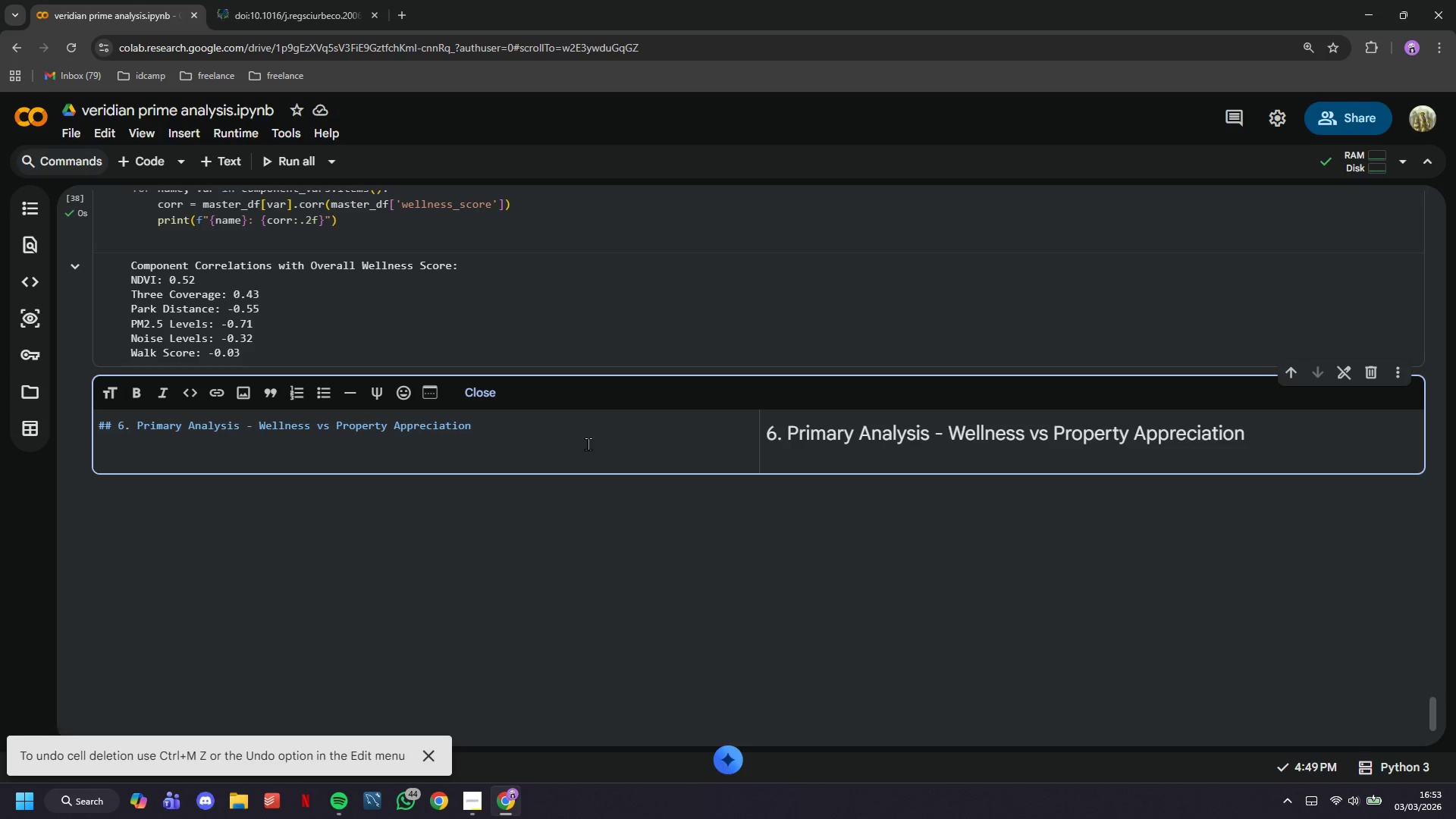 
key(Enter)
 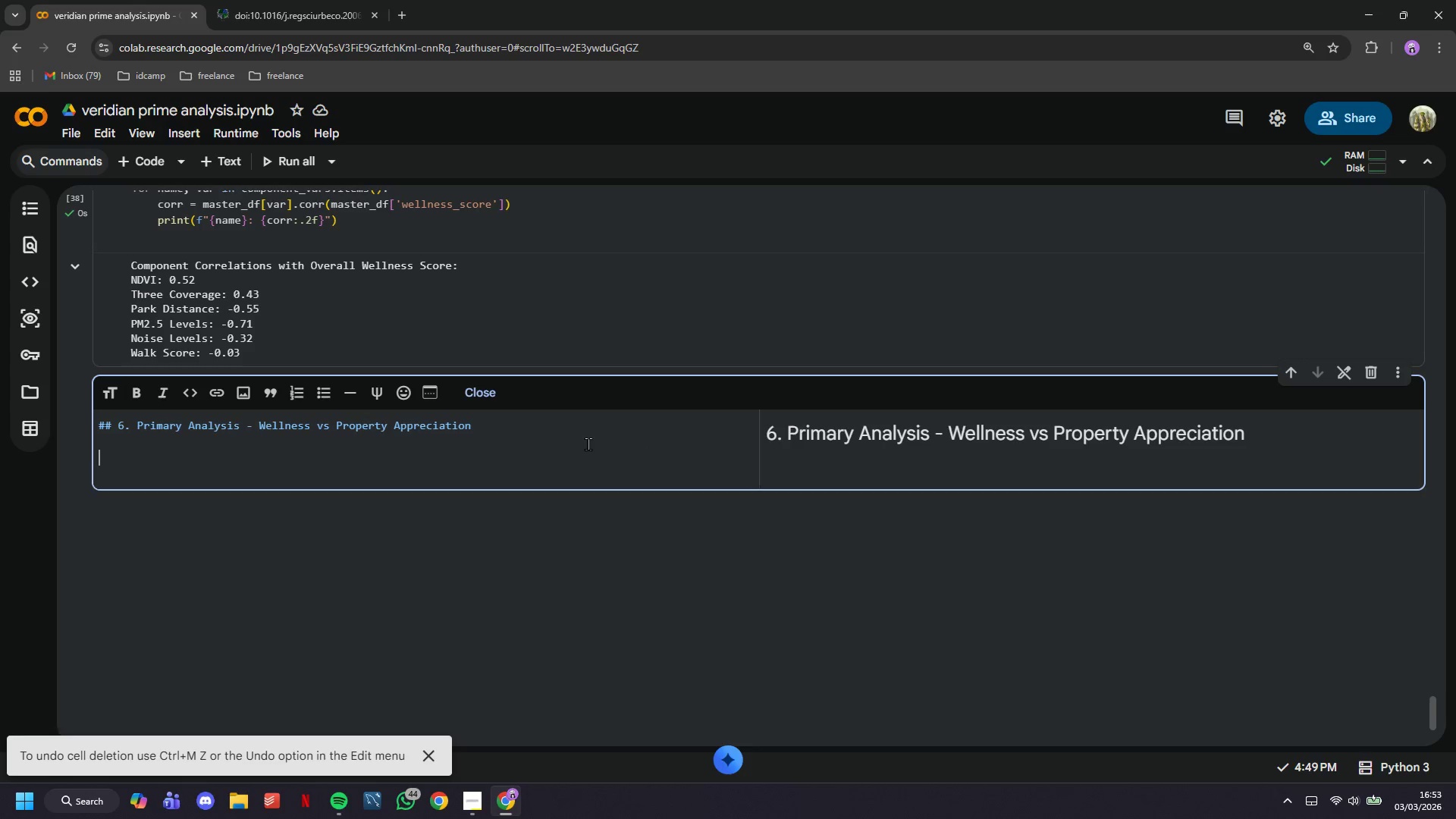 
key(Control+V)
 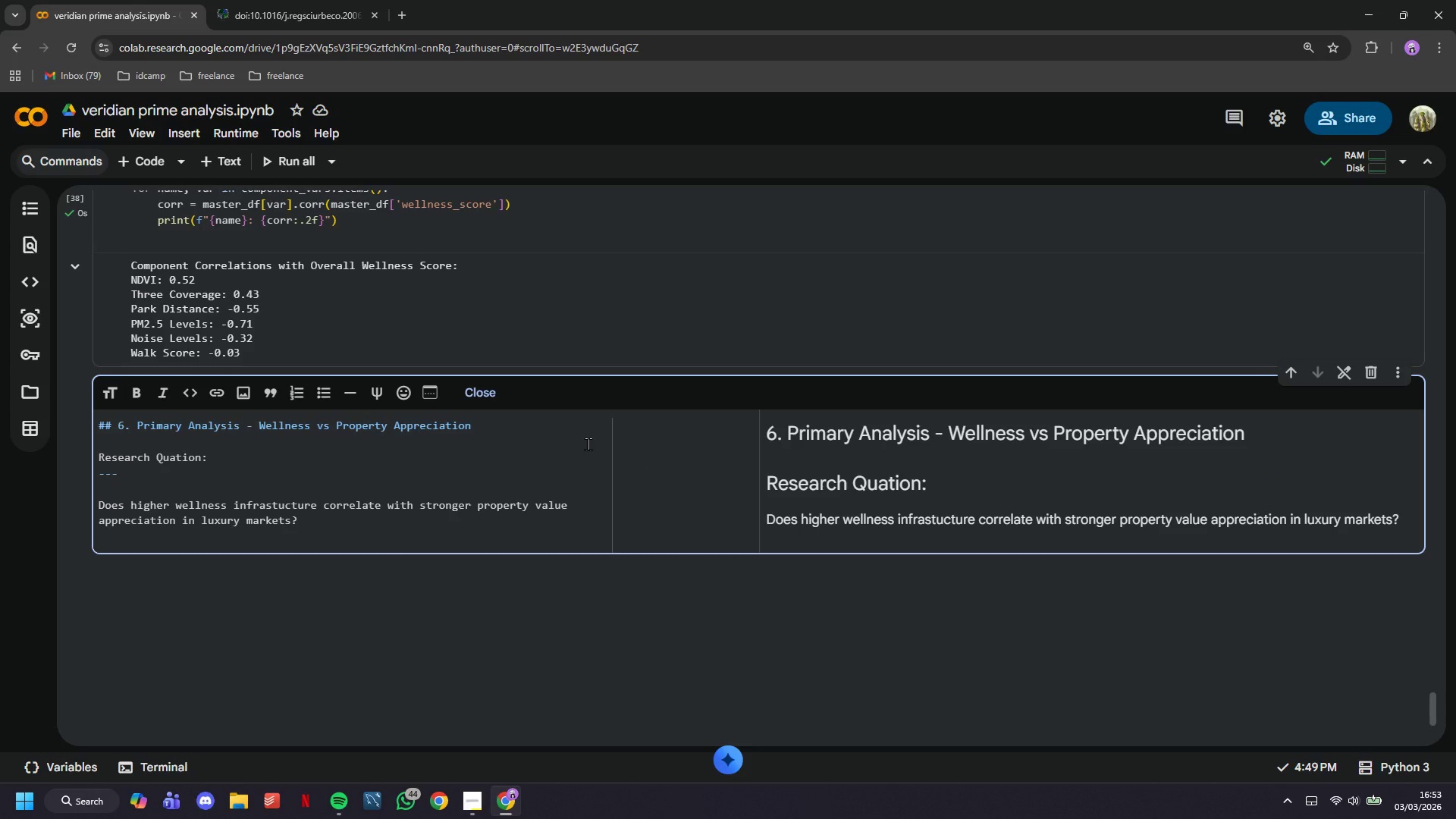 
key(Enter)
 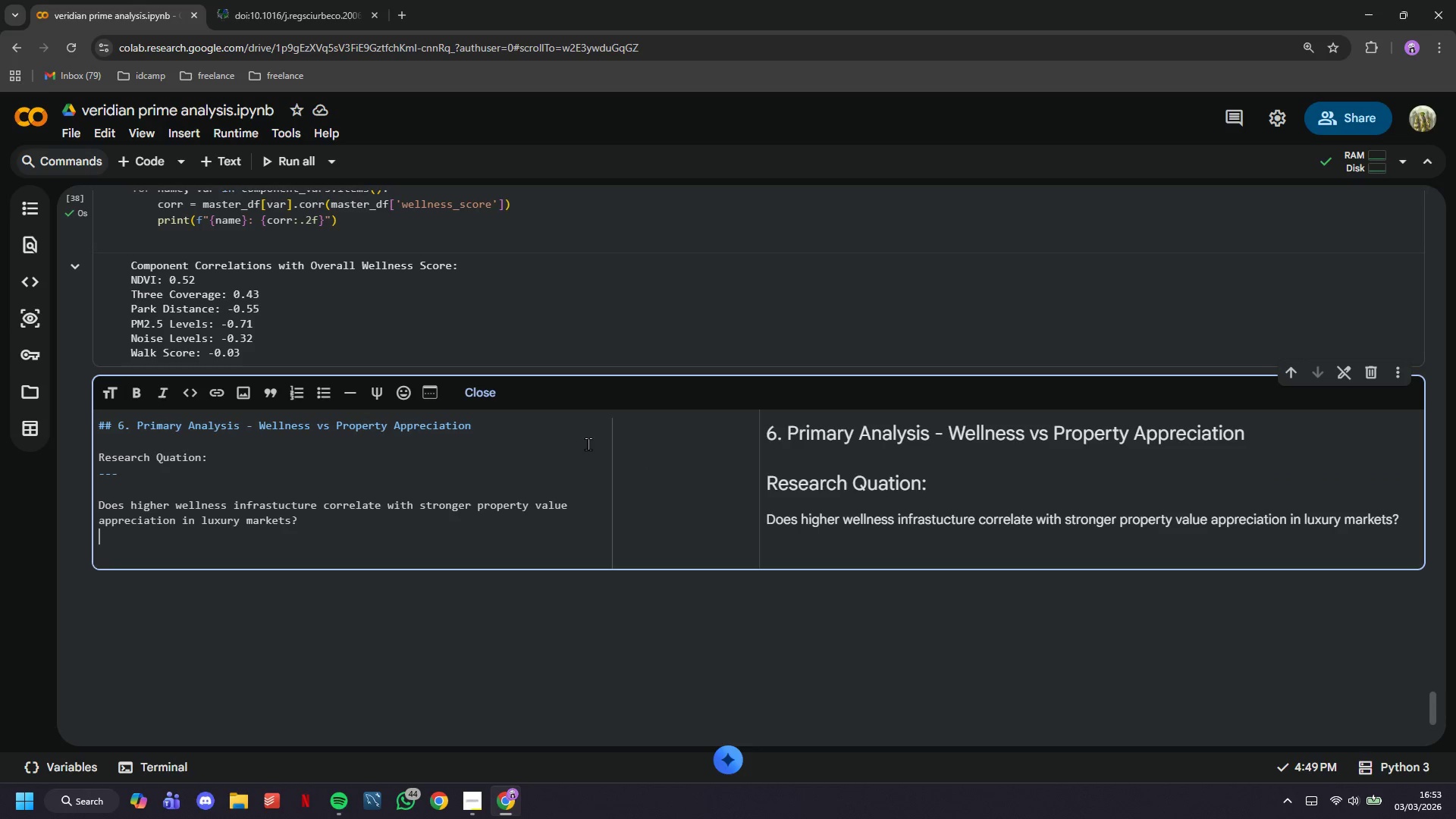 
key(Enter)
 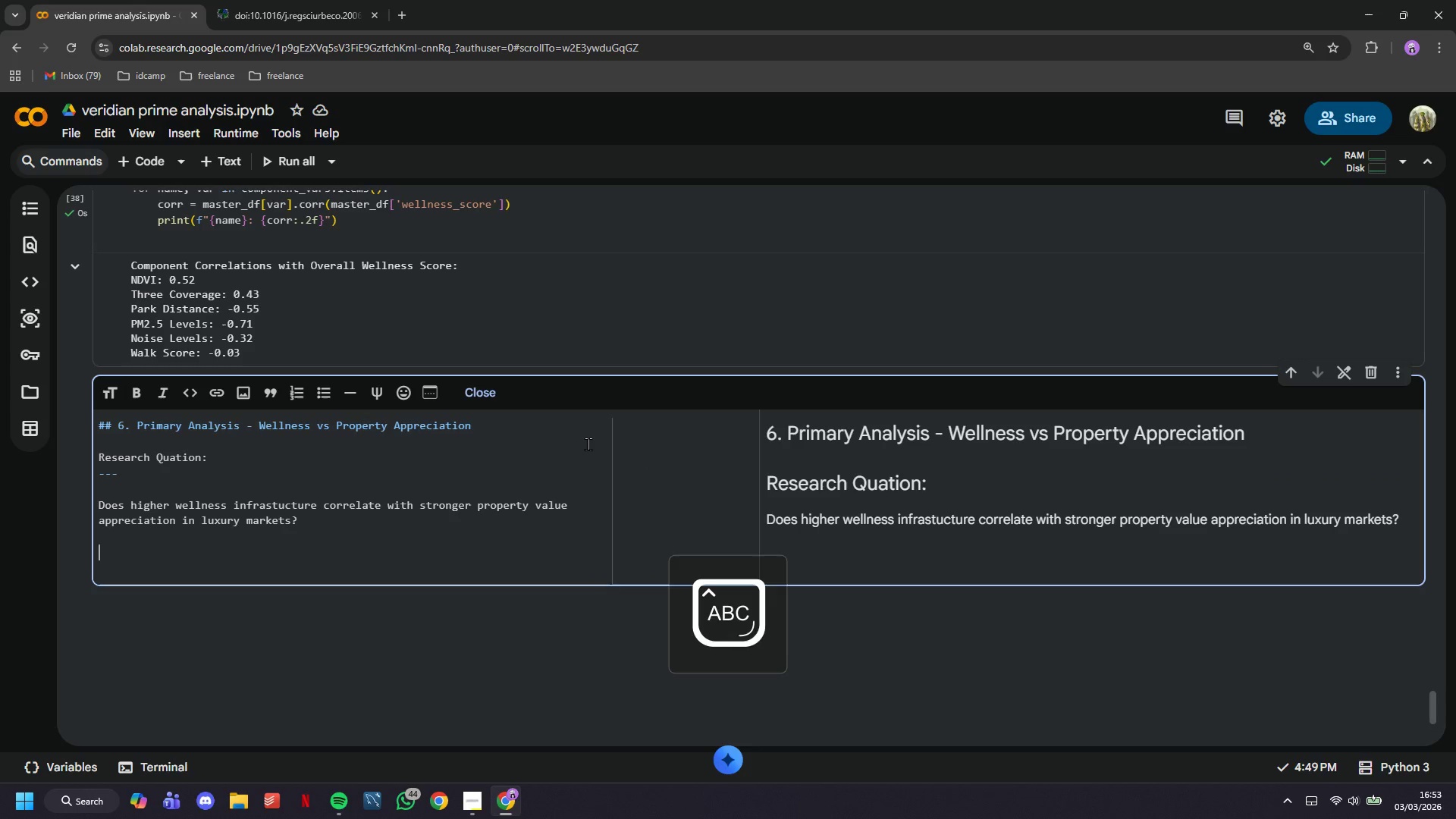 
type(We test th)
key(Backspace)
type(his by exa)
 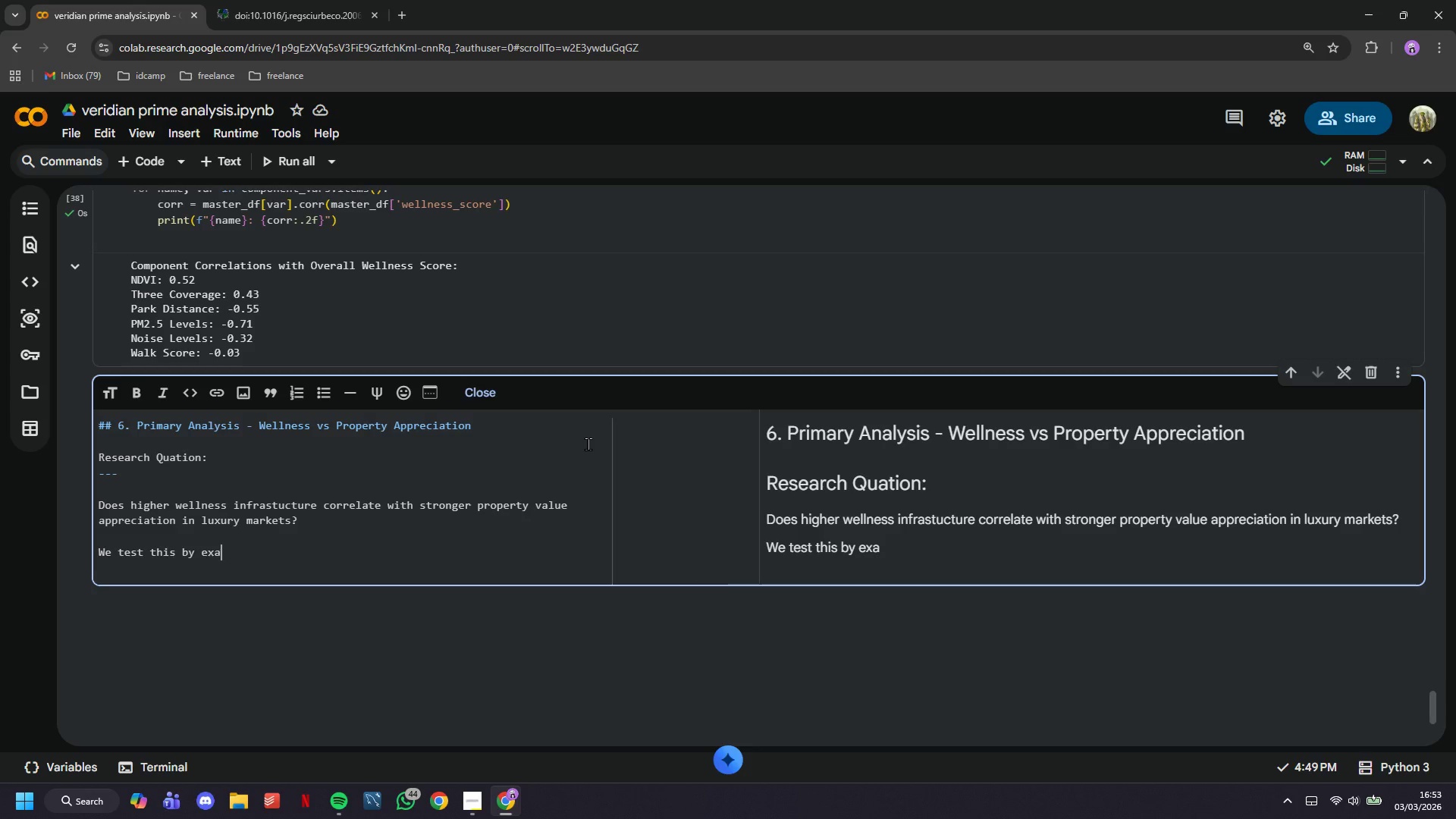 
type(mining )
 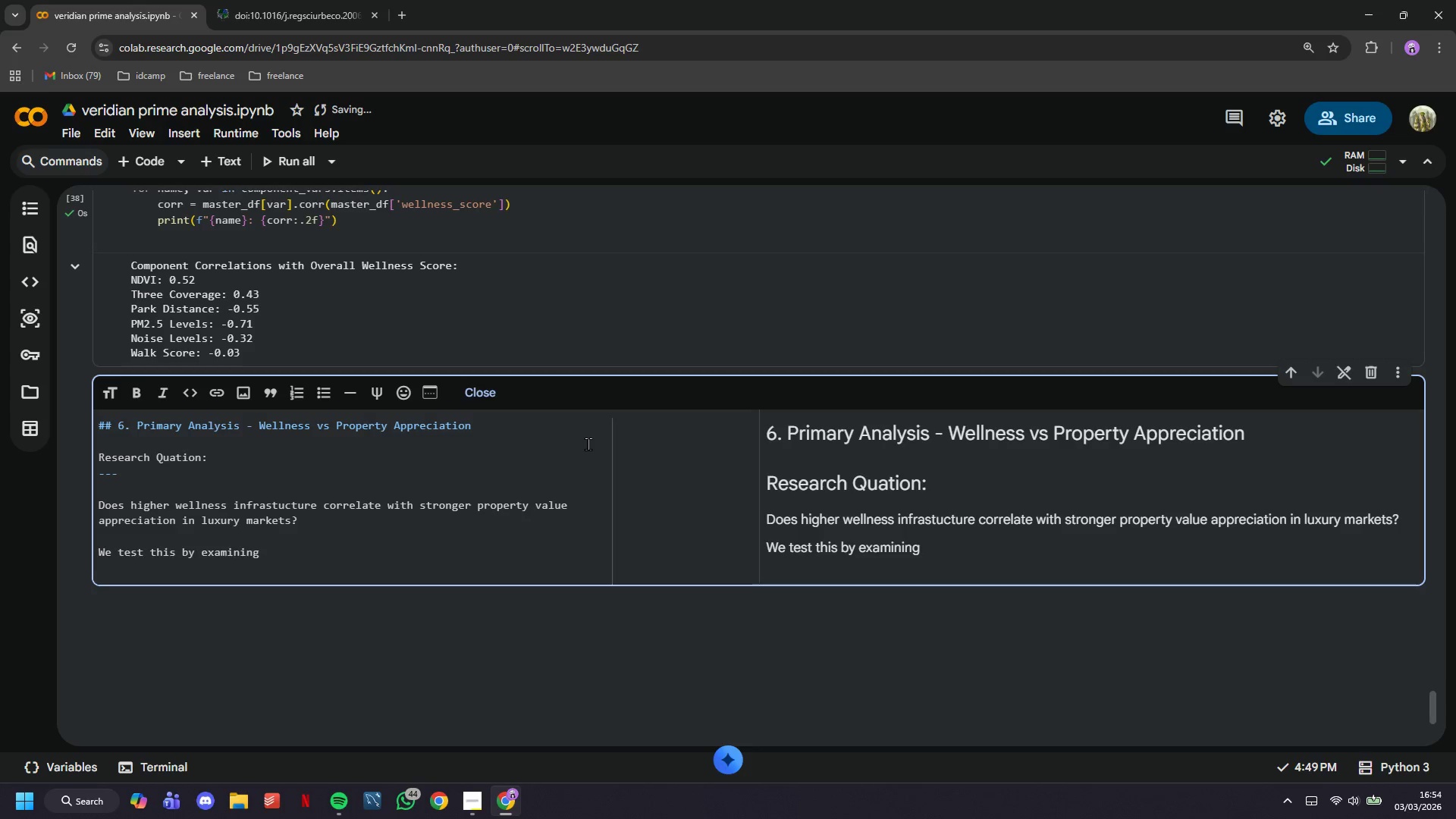 
type(the relationship between Wellness Score (0-100) and 5)
 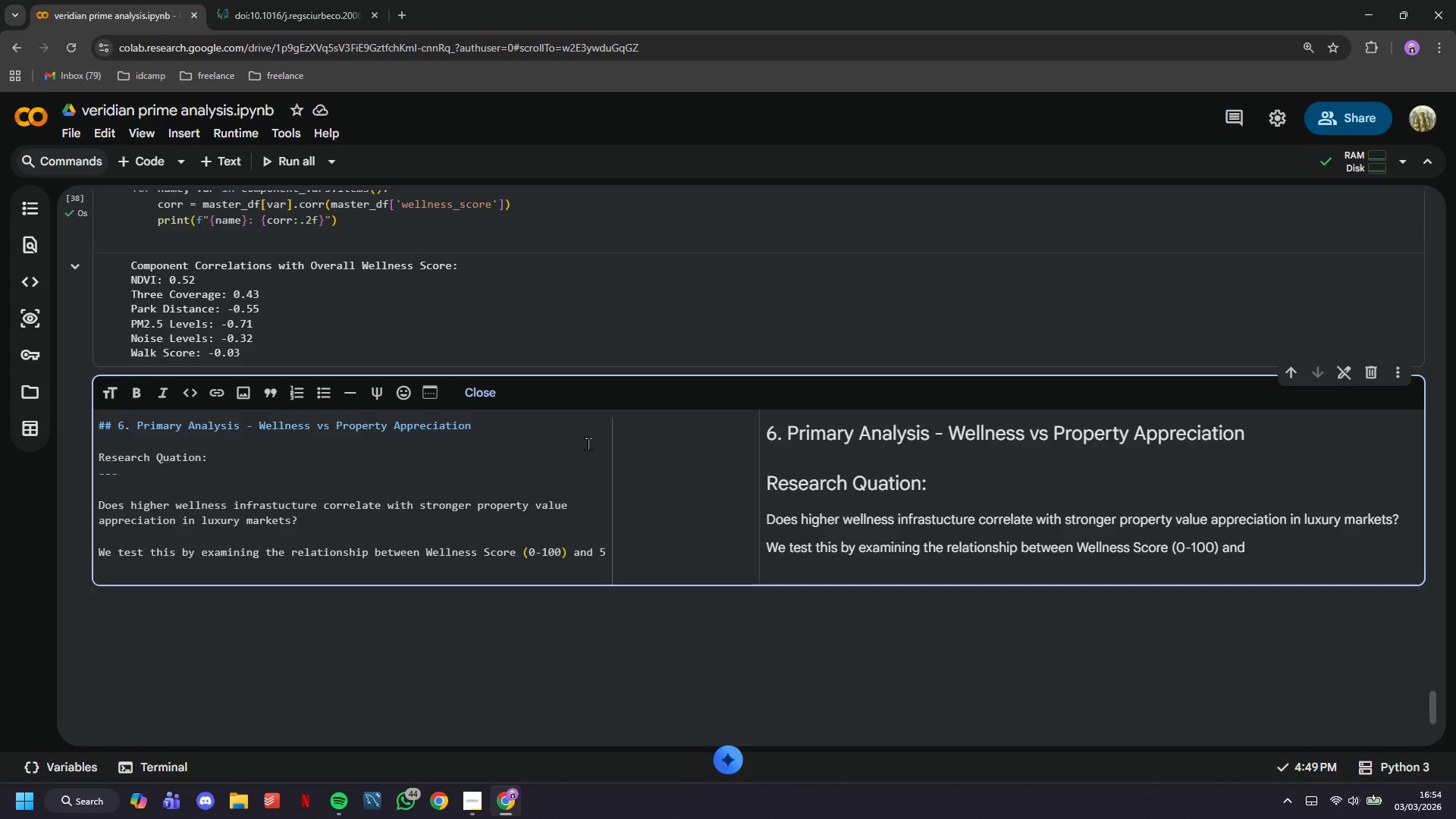 
wait(11.69)
 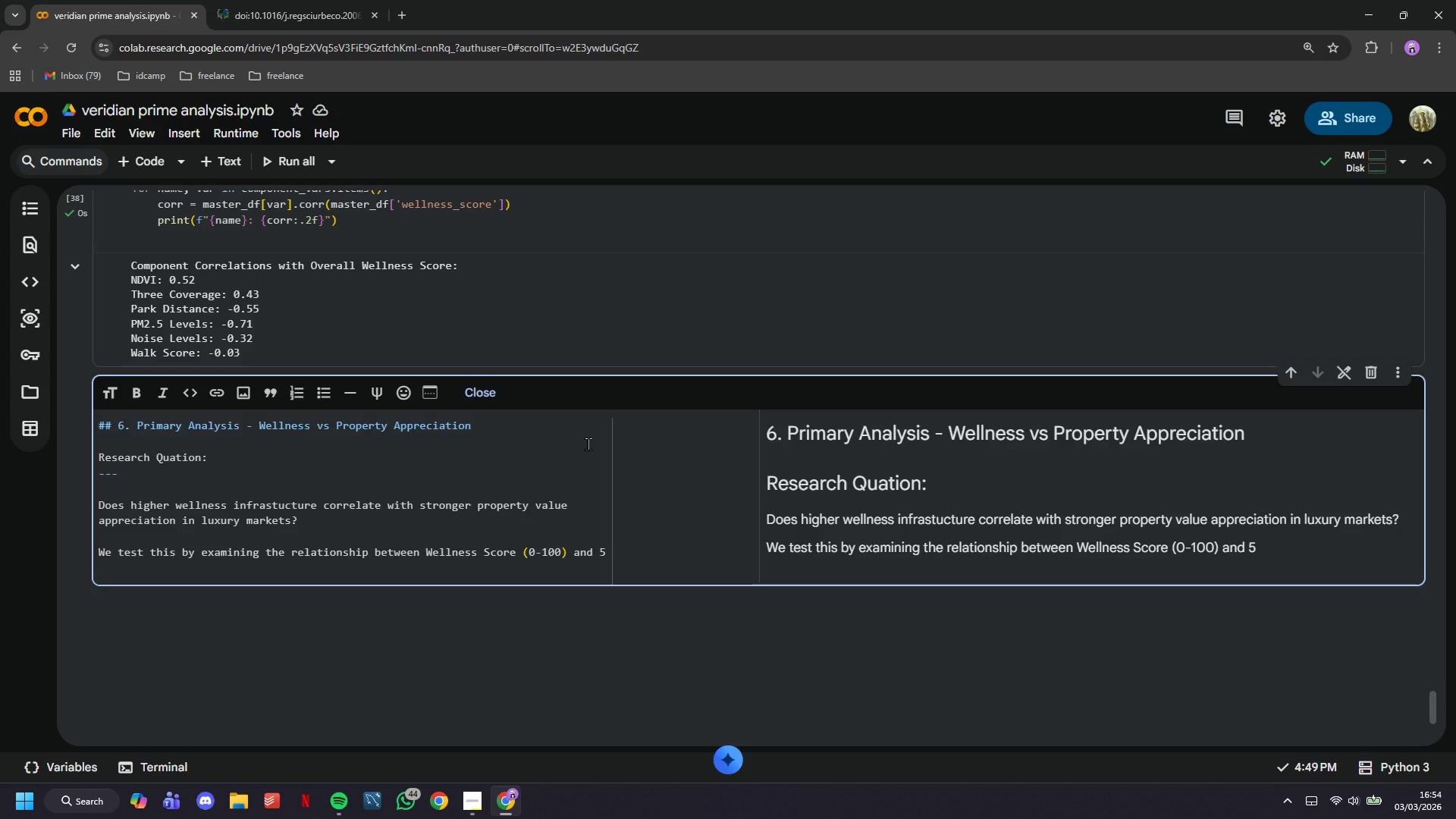 
type(-year )
 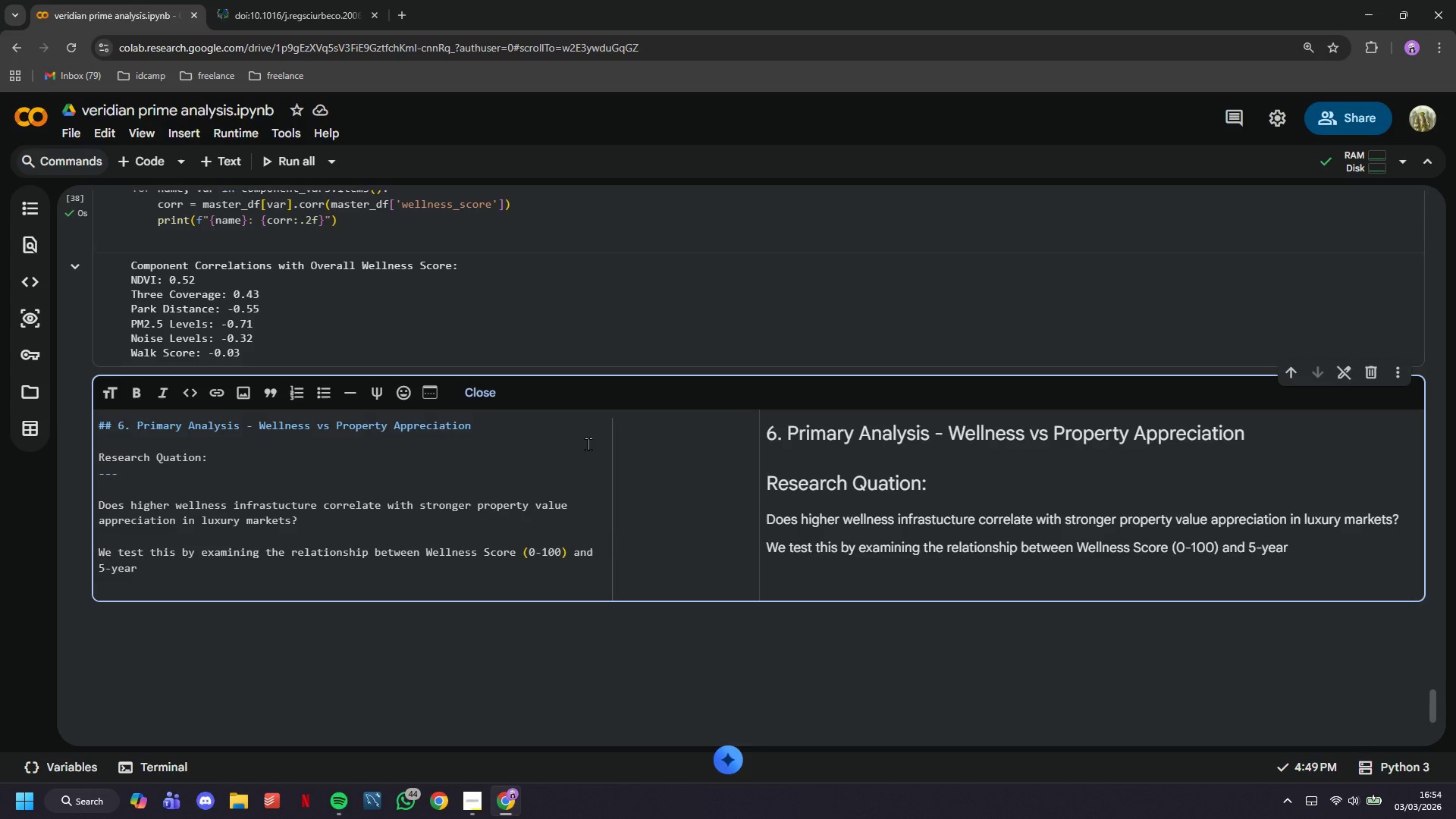 
type(Compound Annual )
 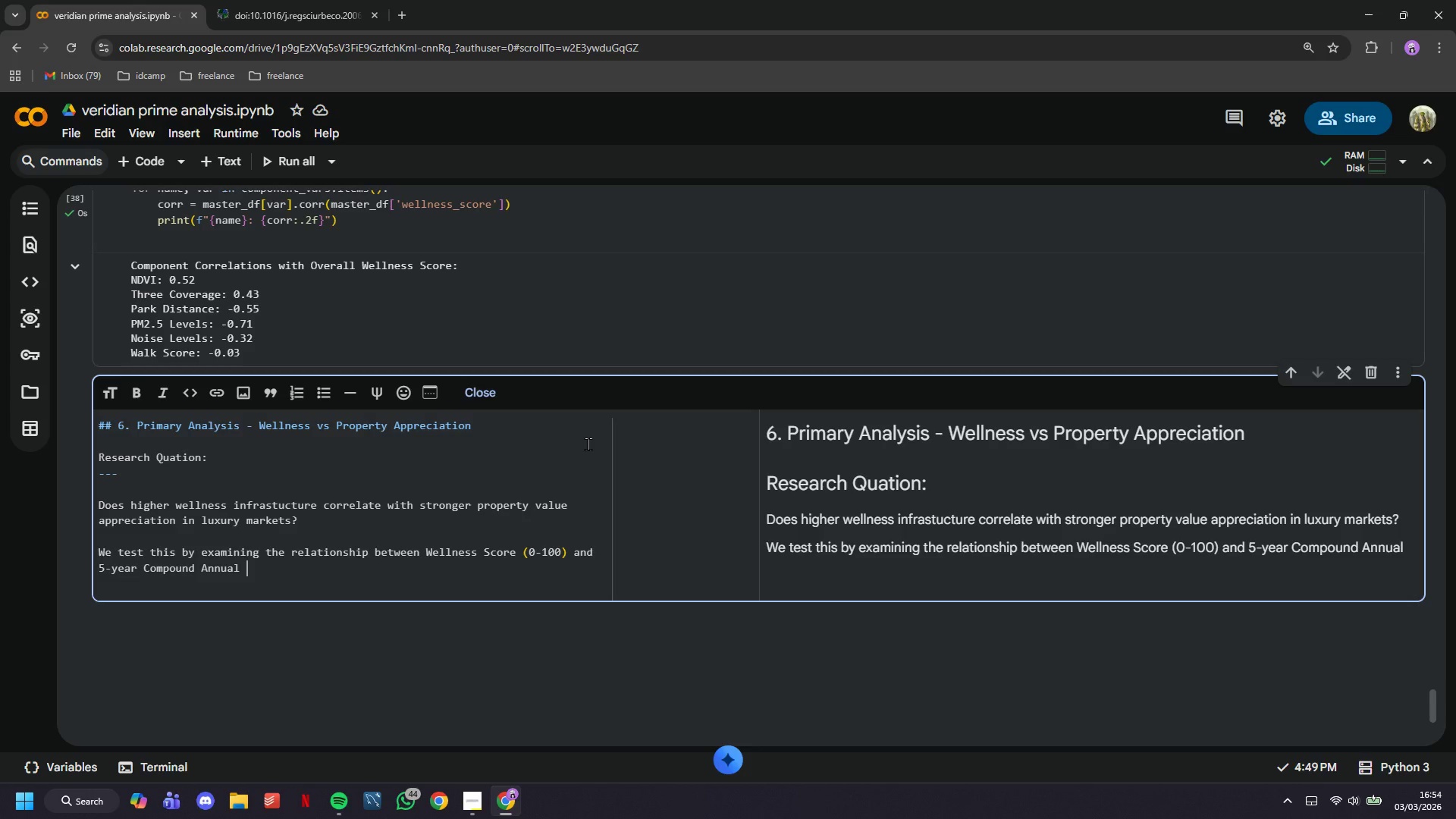 
wait(5.8)
 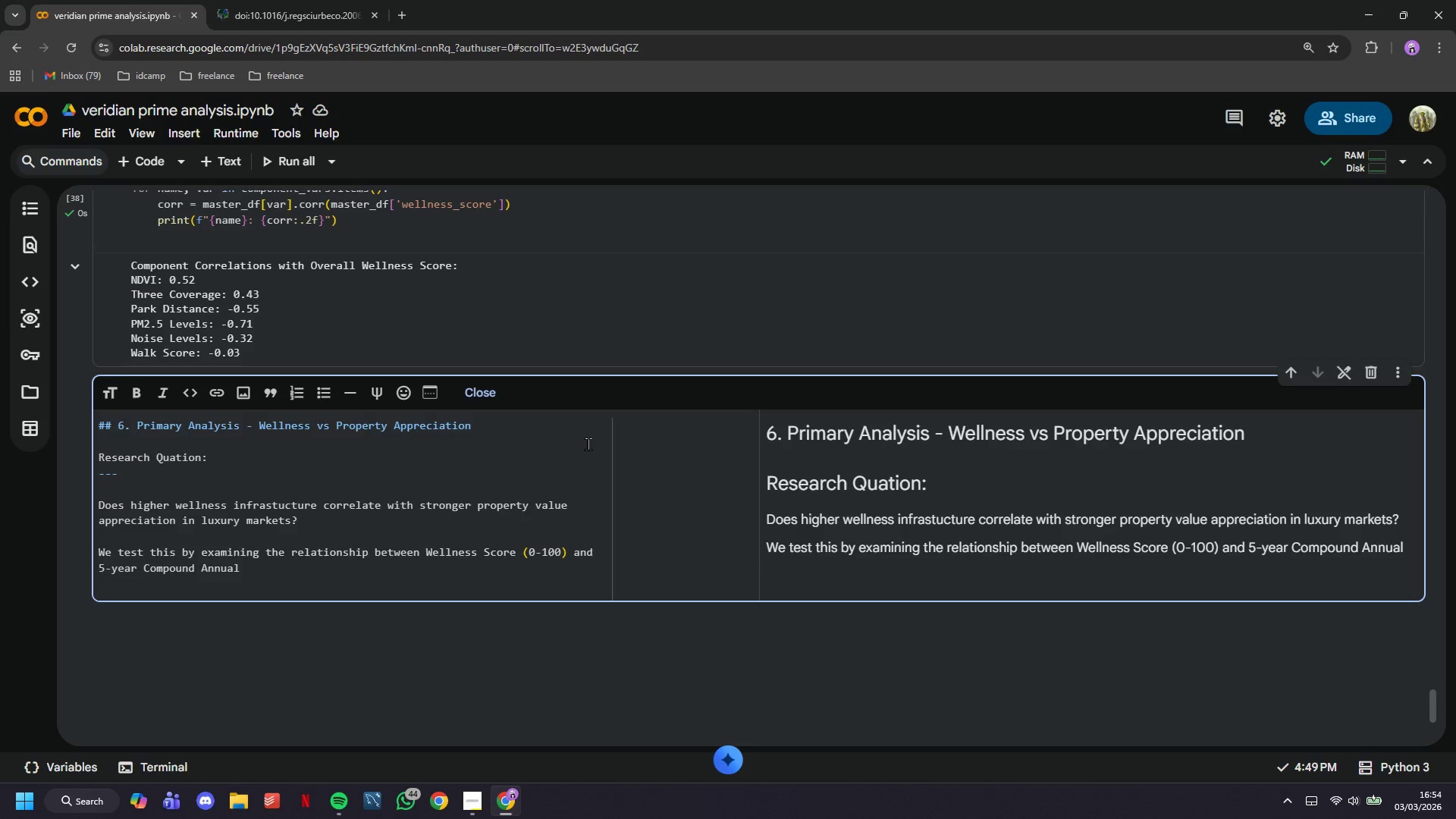 
type(Growth Rate (CAGR %))
 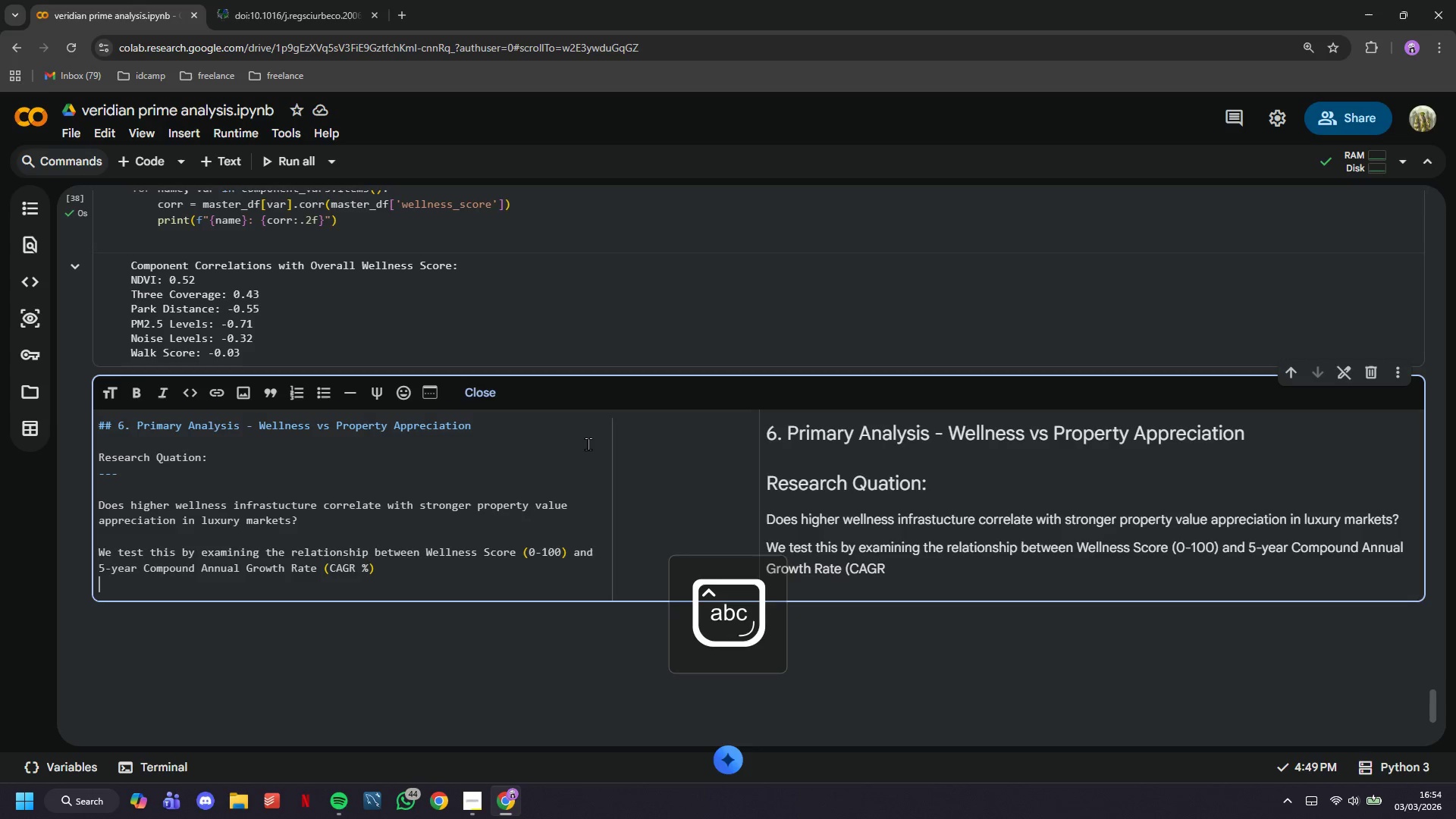 
 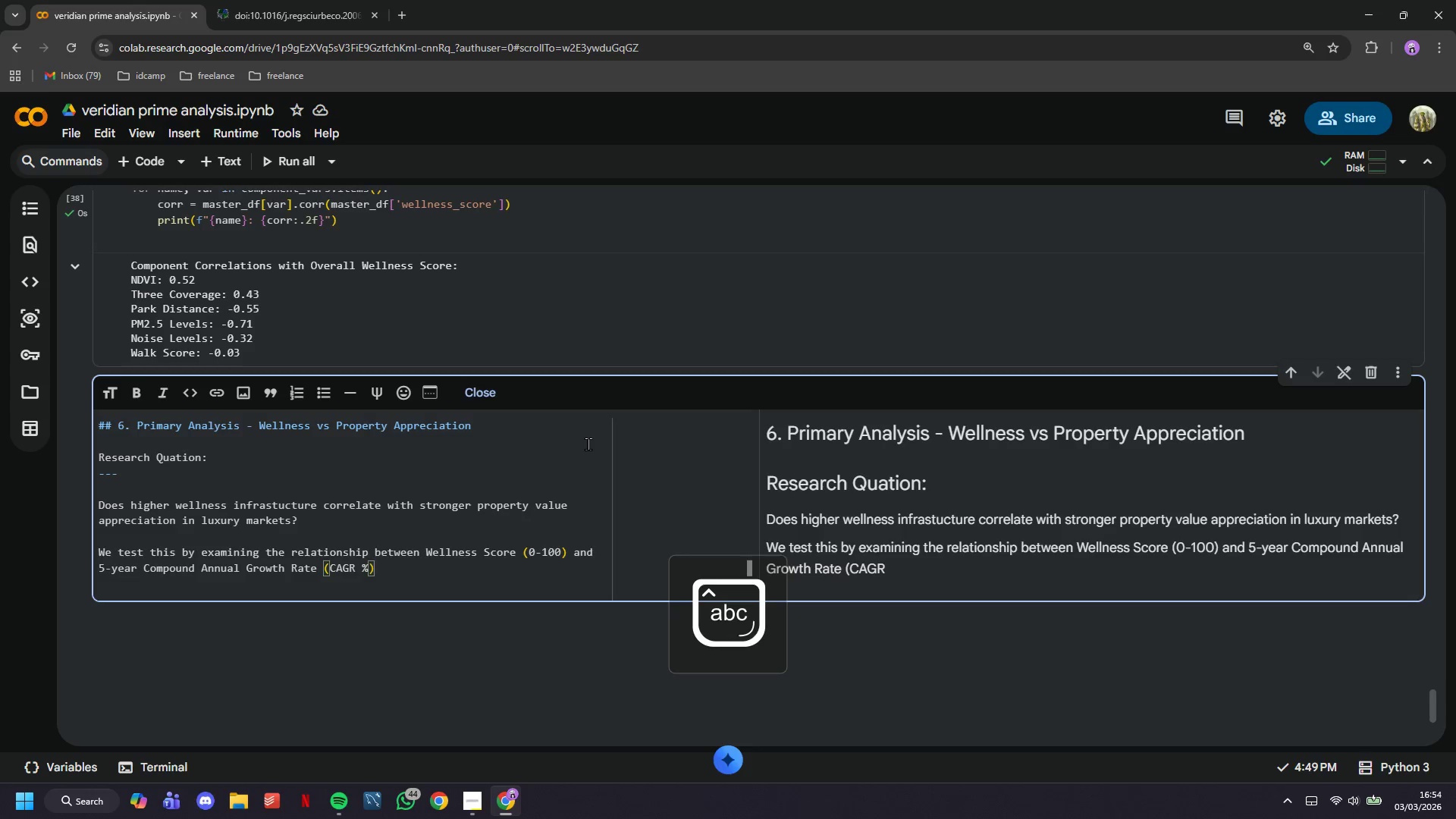 
key(ArrowRight)
 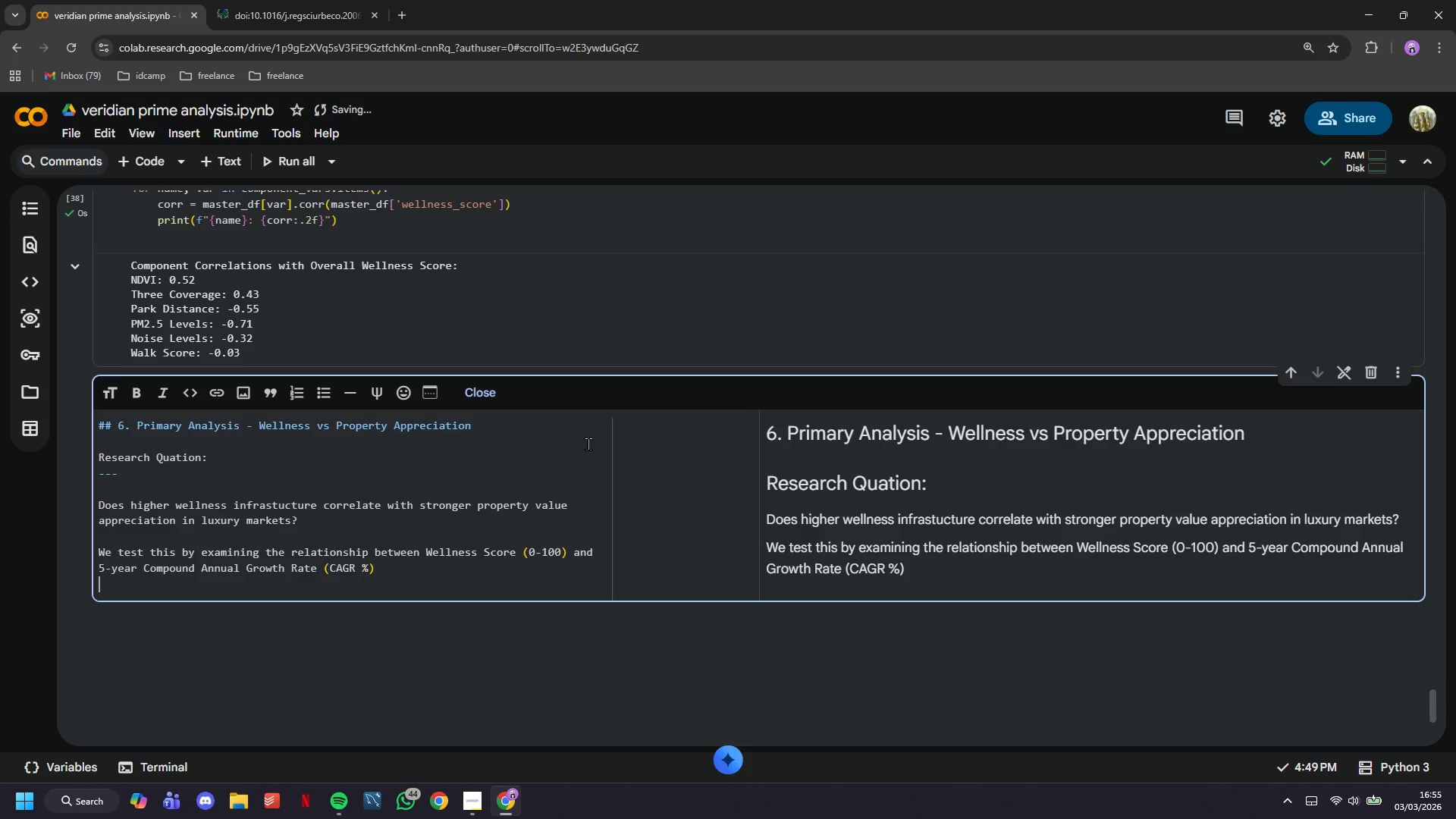 
wait(5.7)
 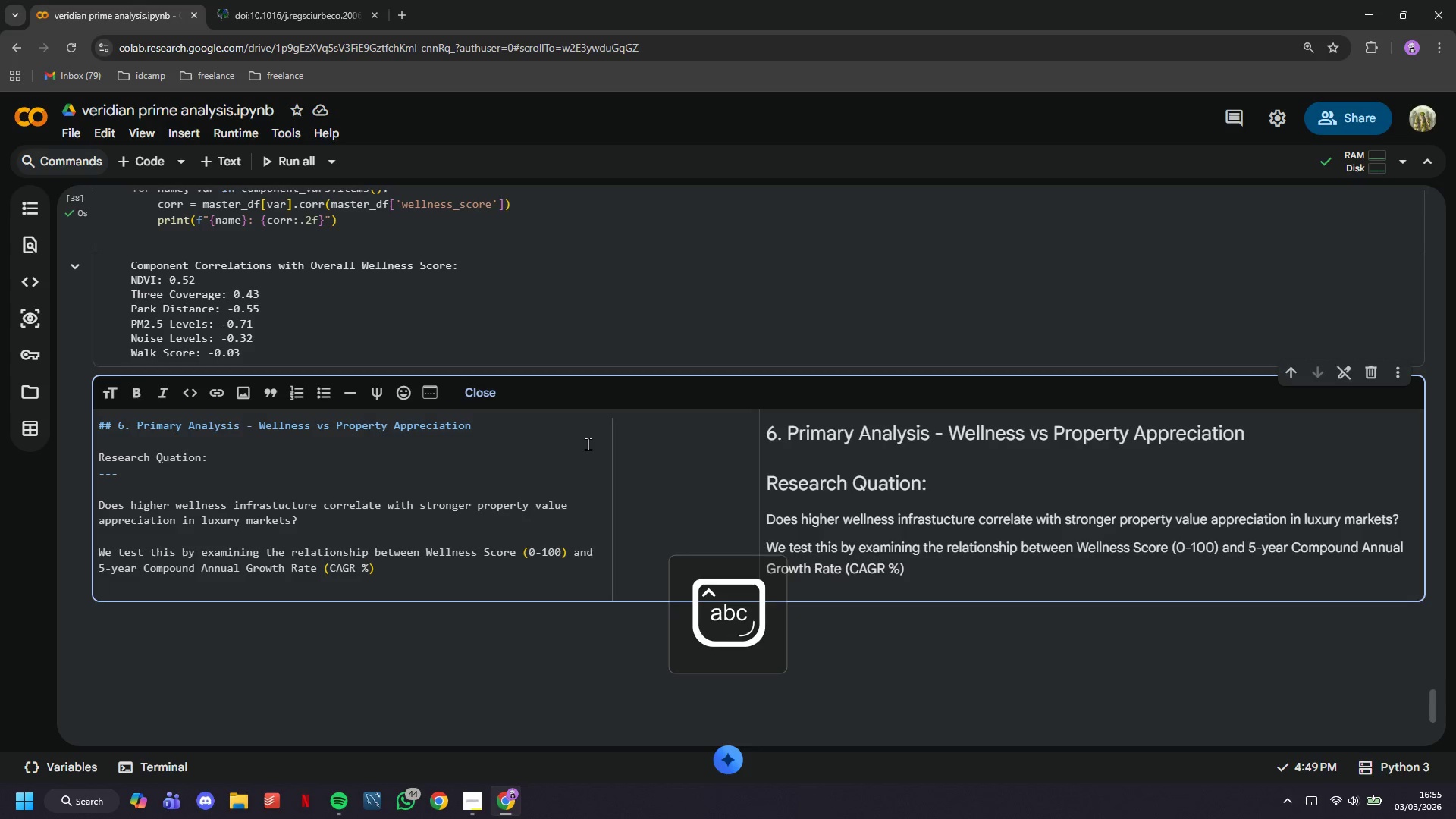 
left_click([161, 155])
 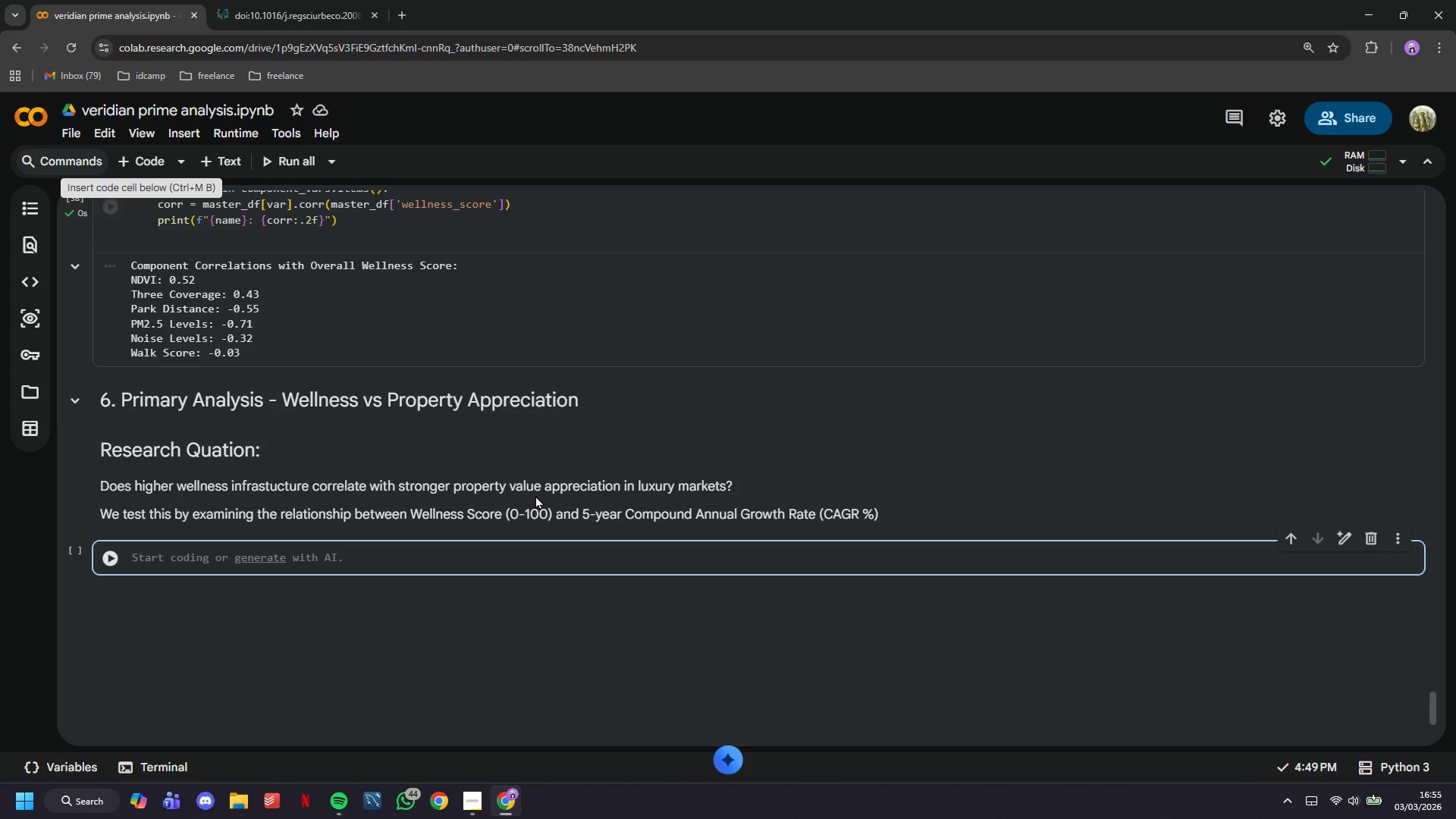 
scroll: coordinate [573, 496], scroll_direction: down, amount: 1.0
 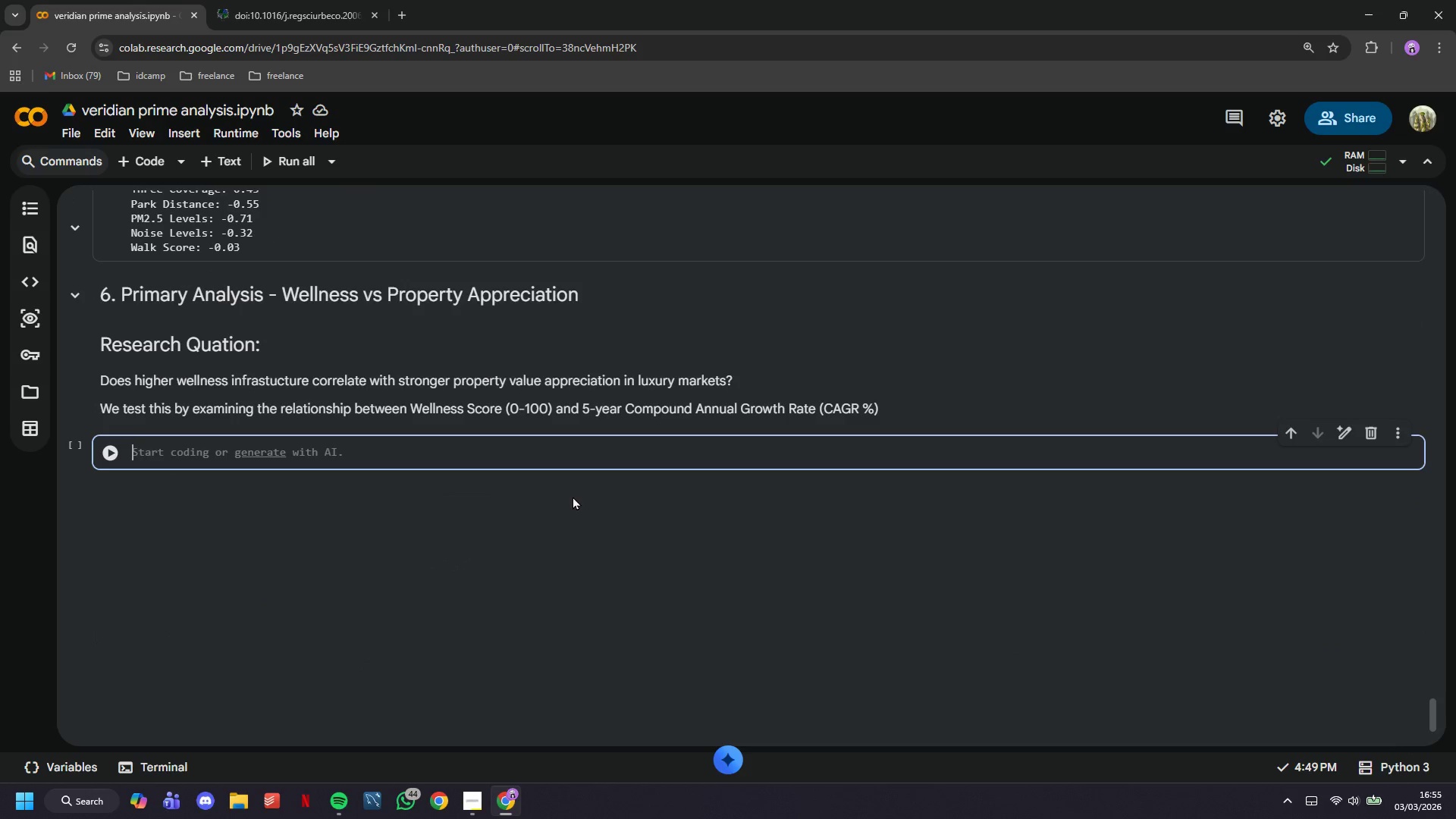 
wait(5.52)
 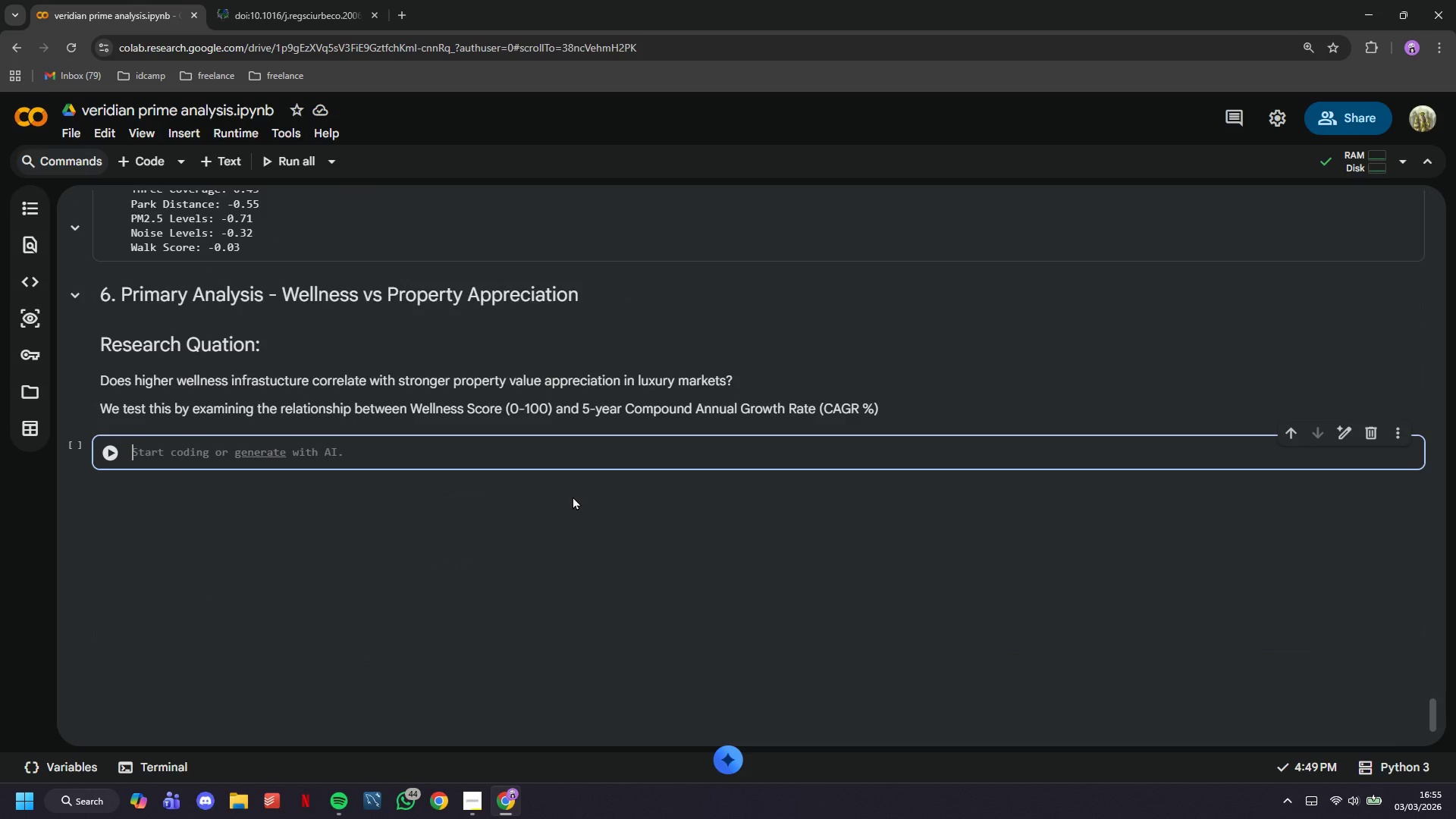 
type(# Calu)
key(Backspace)
type(culate Pearson correlation)
 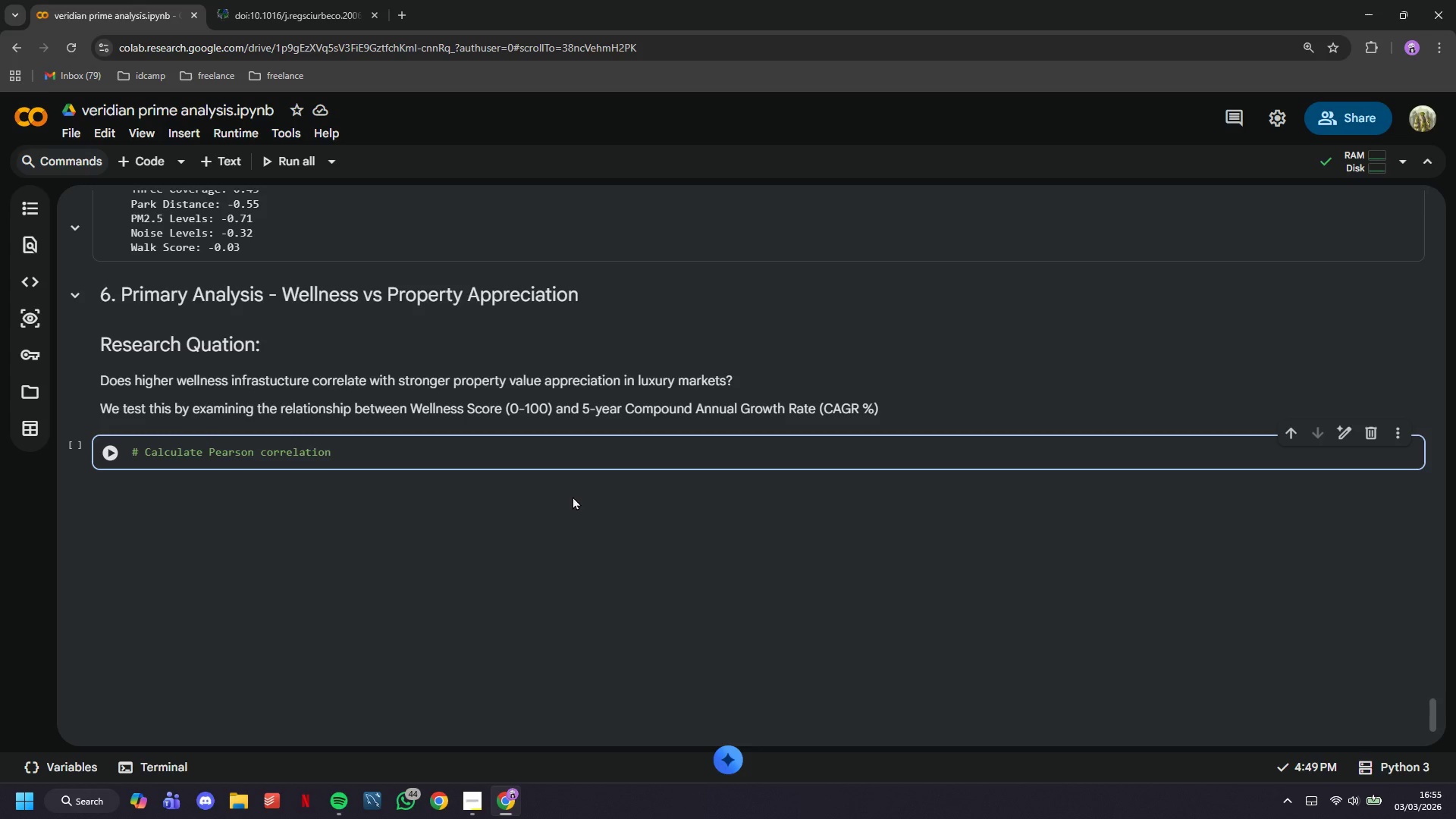 
key(Enter)
 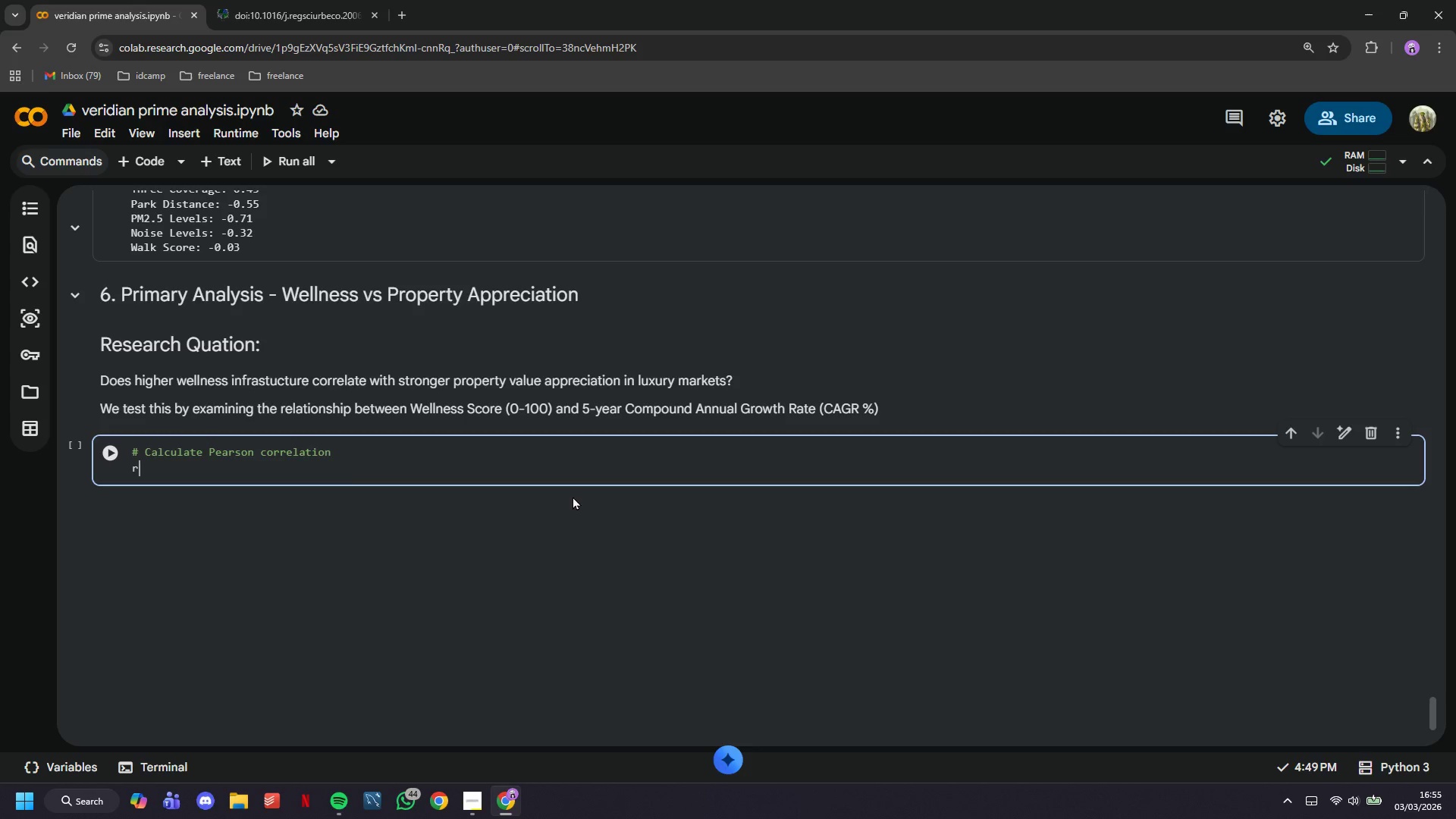 
type(r_pearson, p_pearson = e)
key(Backspace)
type(pearsonr(master_df['welle)
key(Backspace)
type(be)
key(Backspace)
key(Backspace)
type(ness_score)
 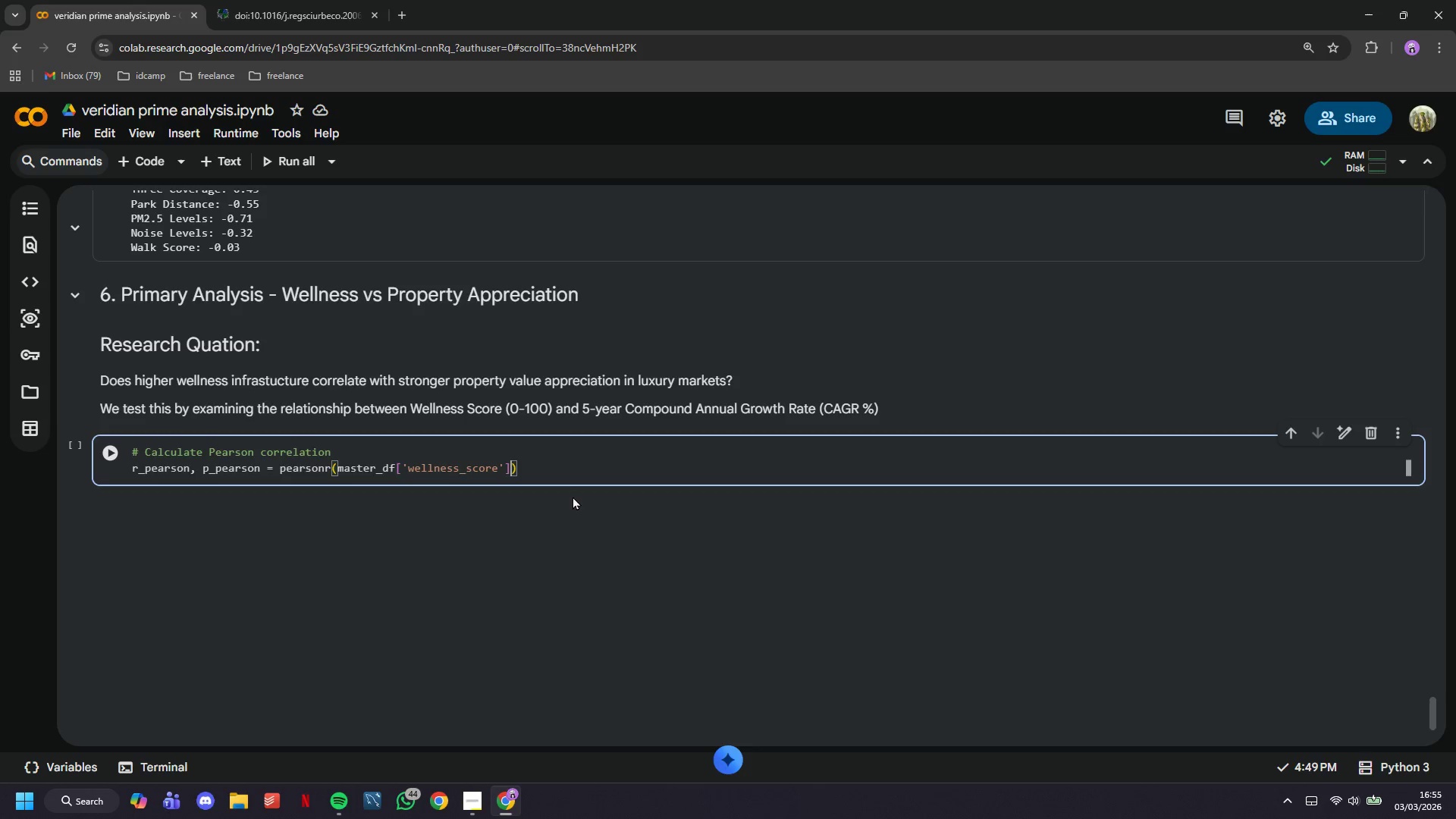 
 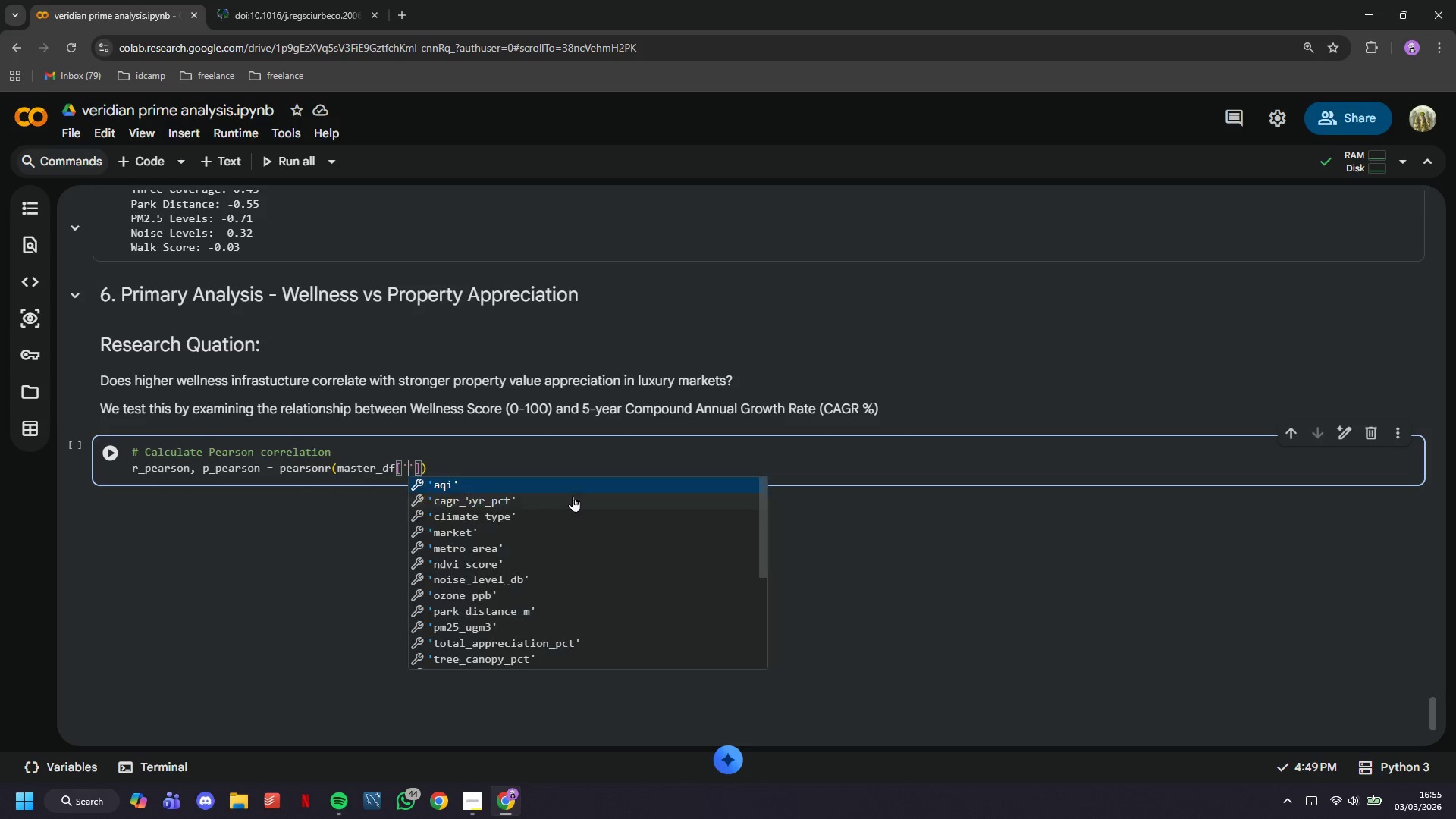 
key(ArrowRight)
 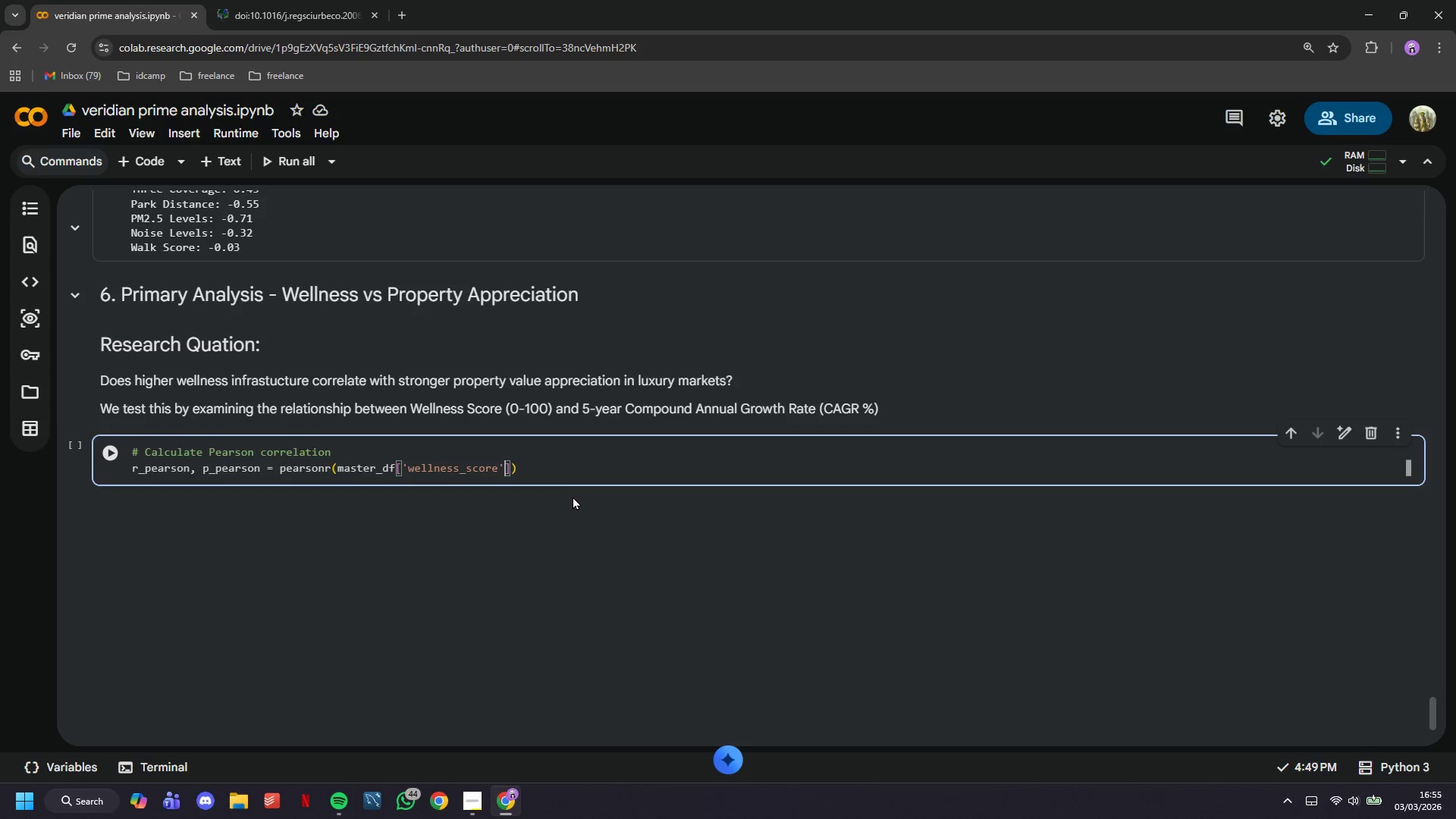 
key(ArrowRight)
 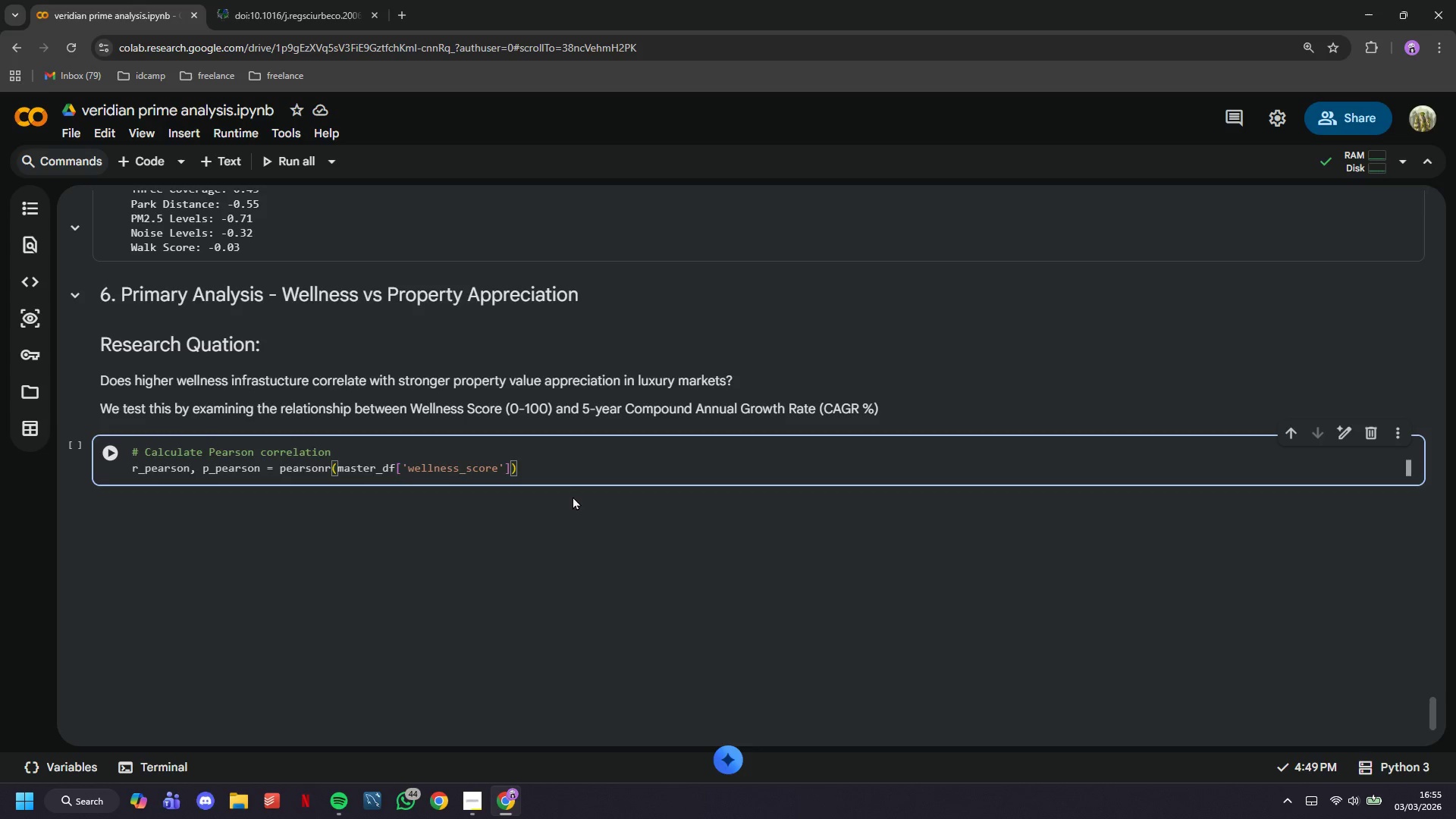 
type(, master_df['cagr_5yr_pct)
 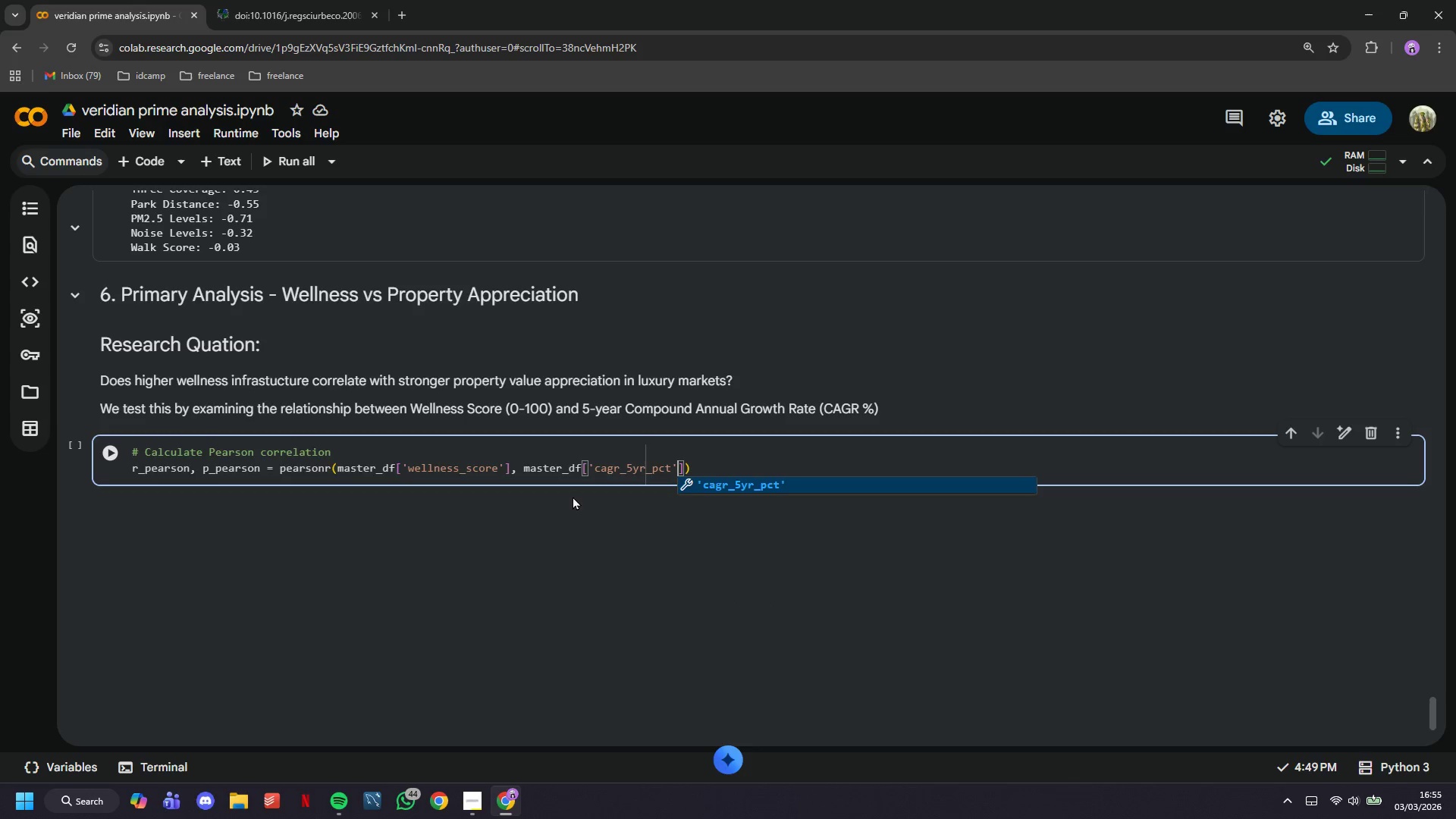 
 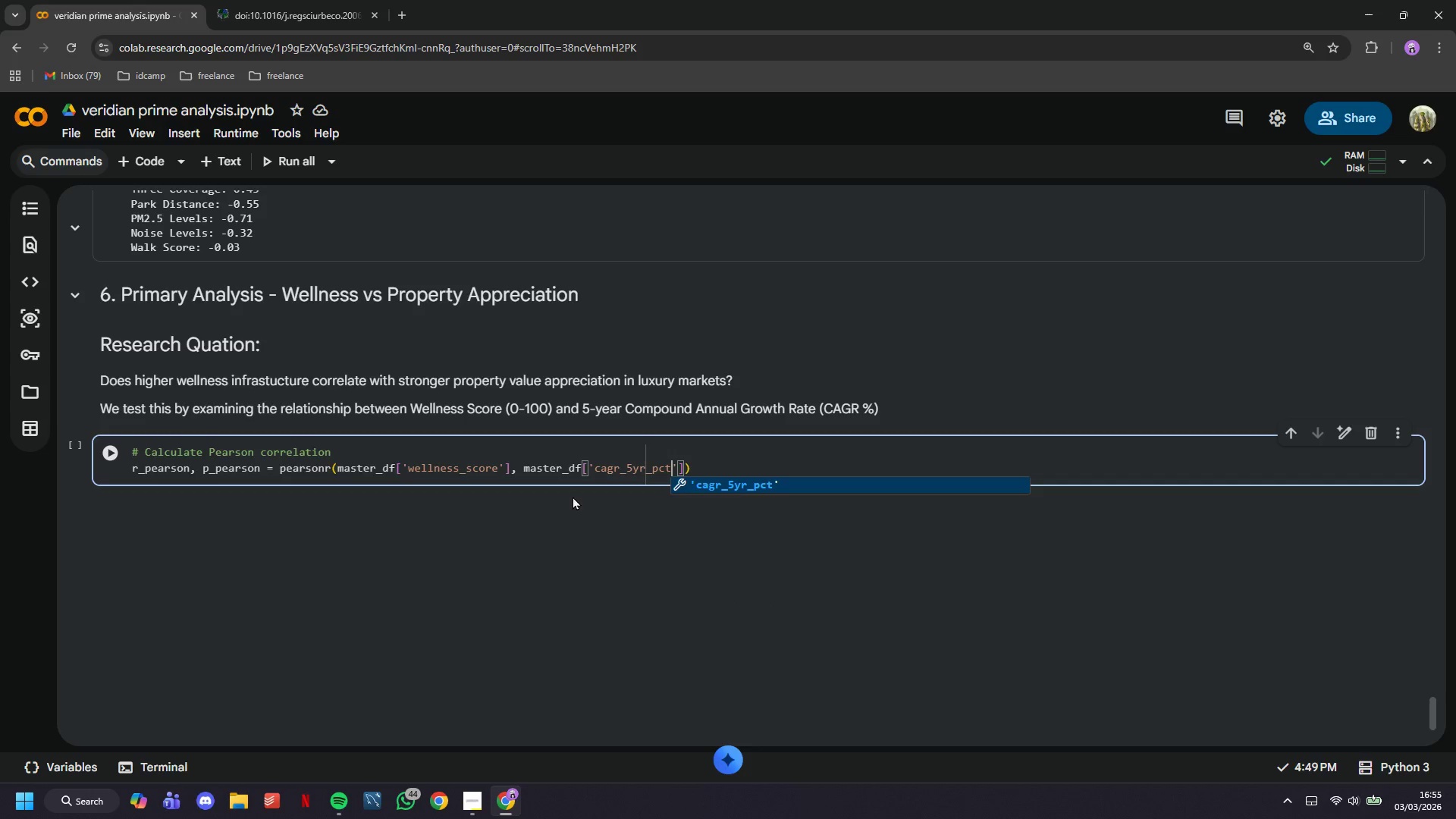 
key(ArrowRight)
 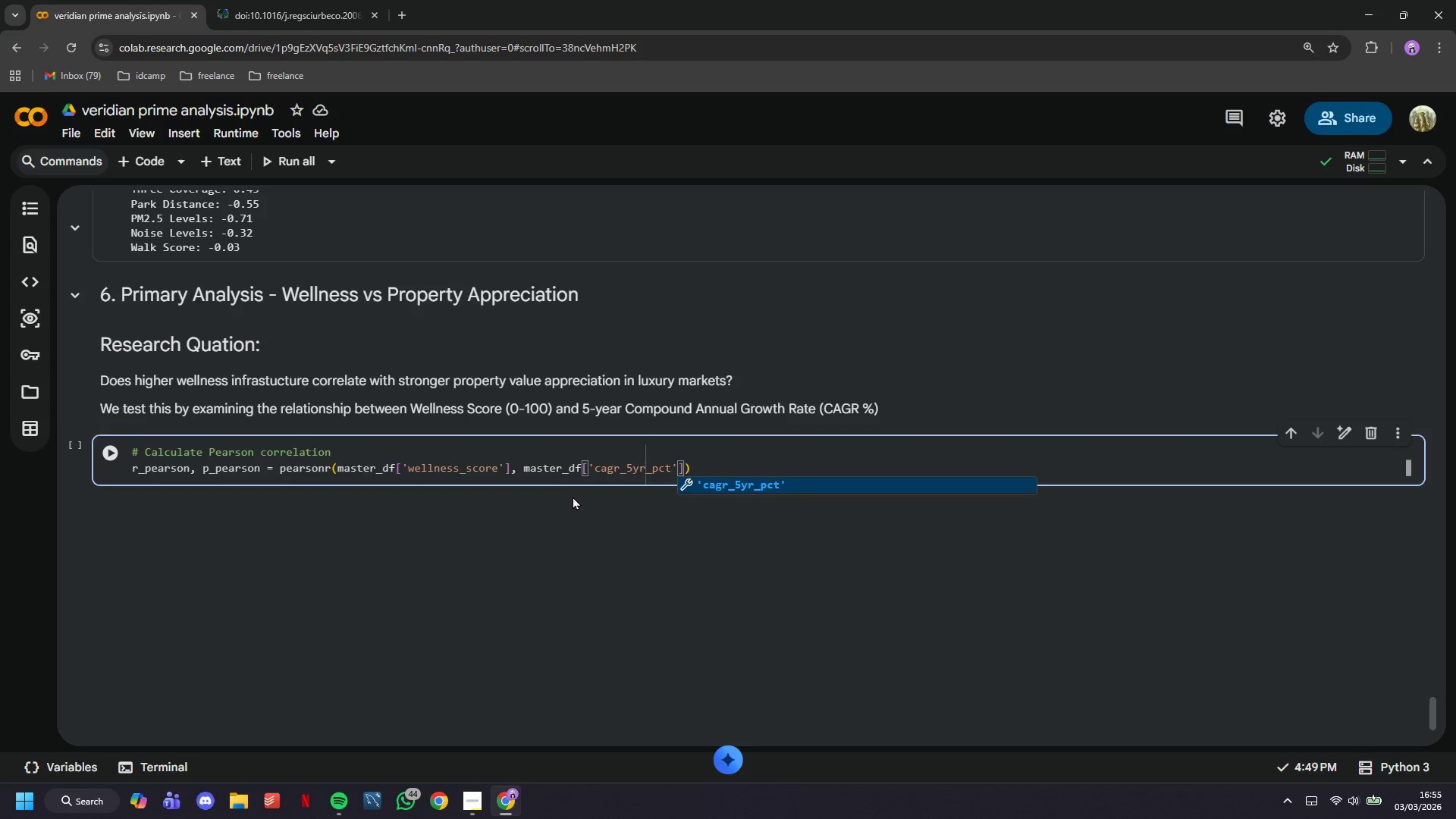 
key(ArrowRight)
 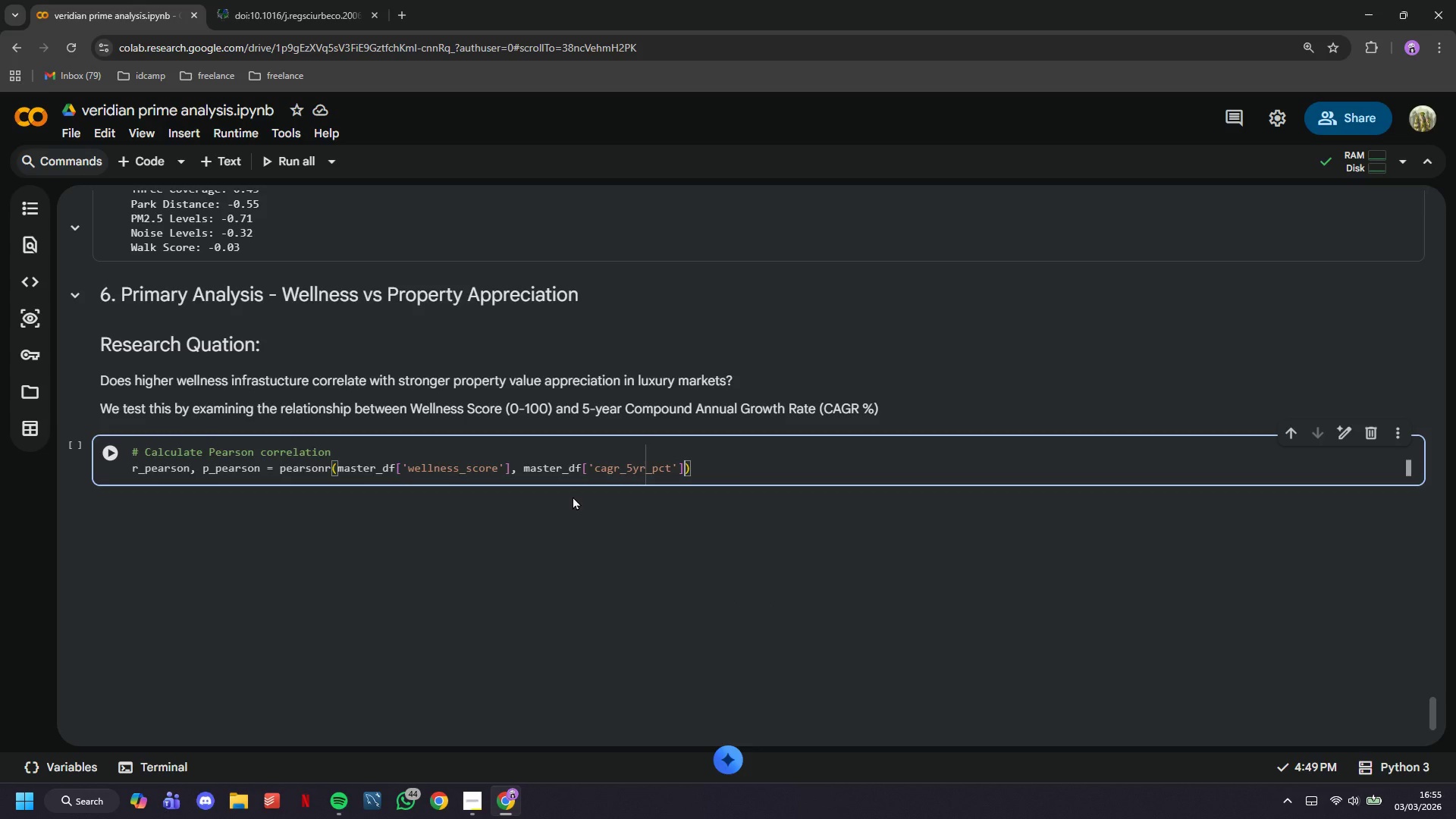 
key(ArrowRight)
 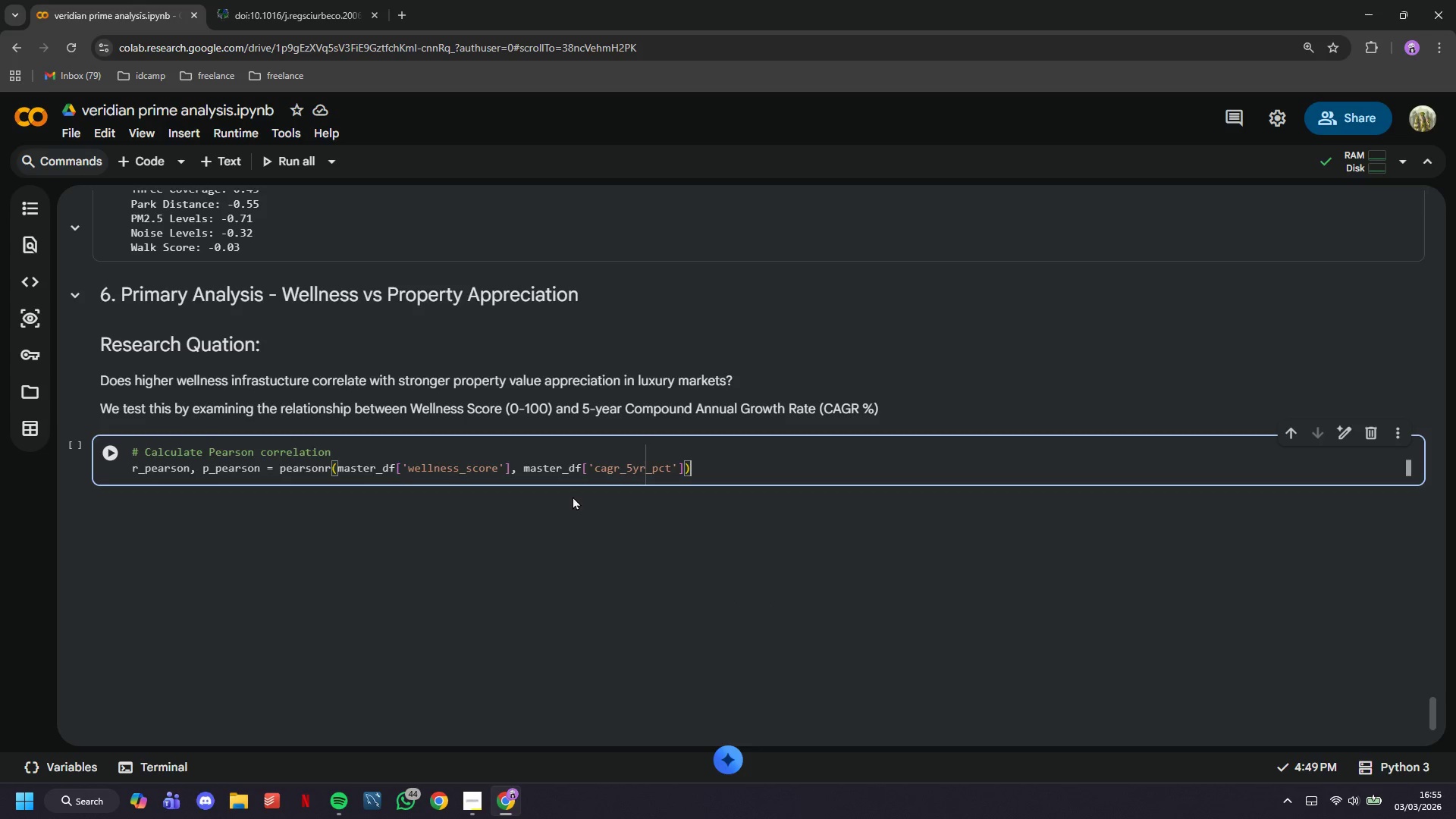 
key(Enter)
 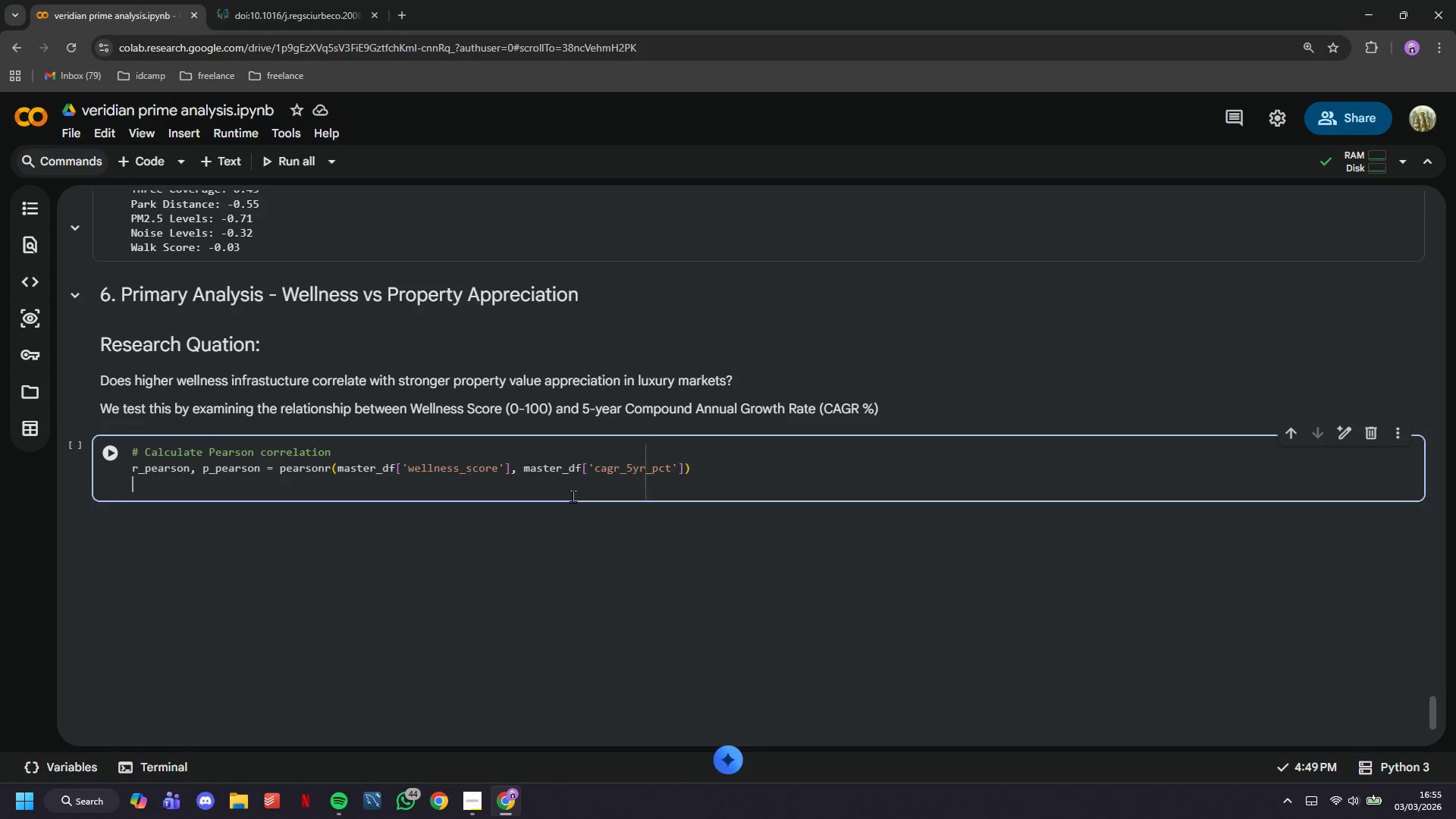 
key(Enter)
 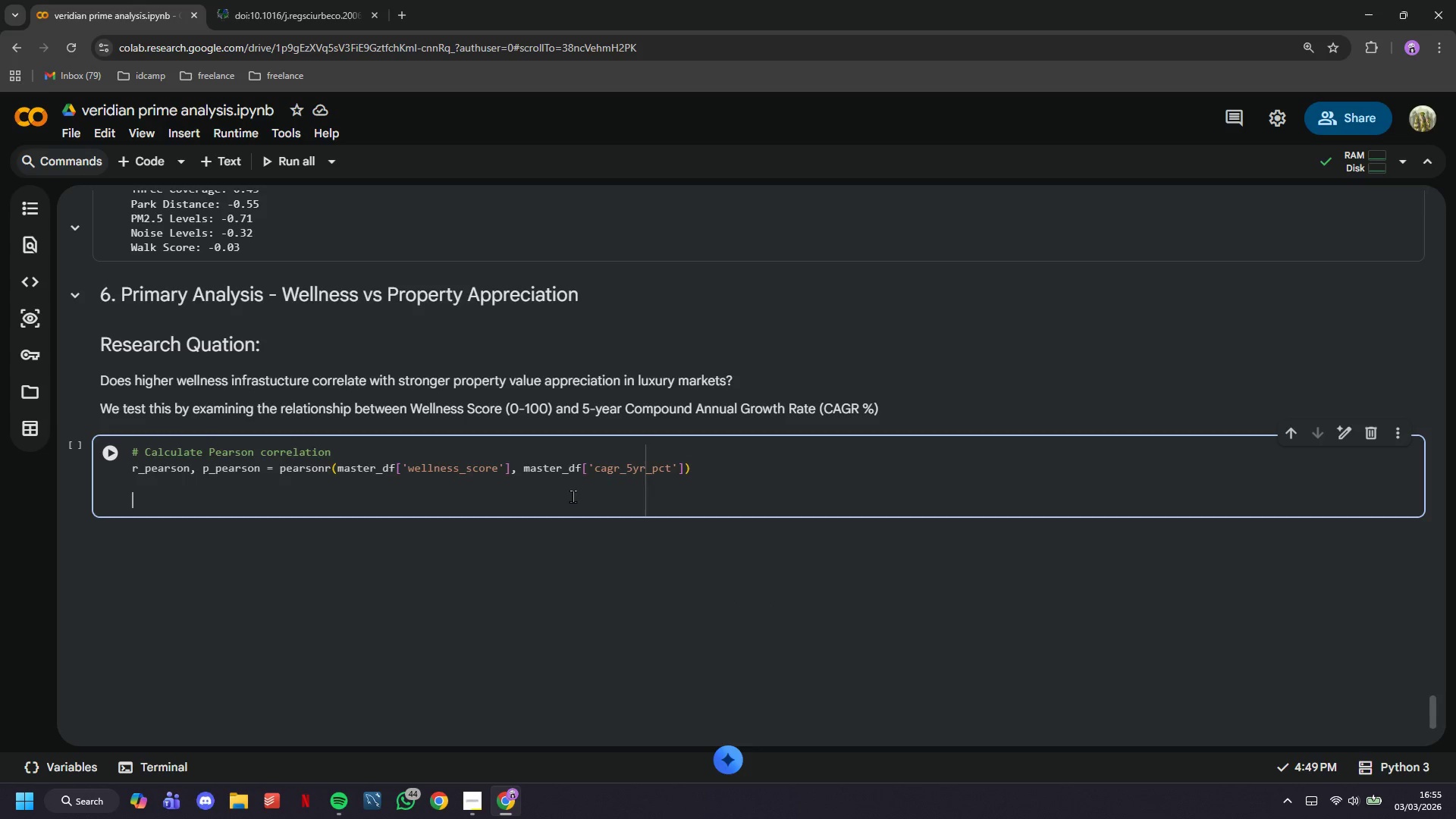 
type(# Calculate Spearman (non)
 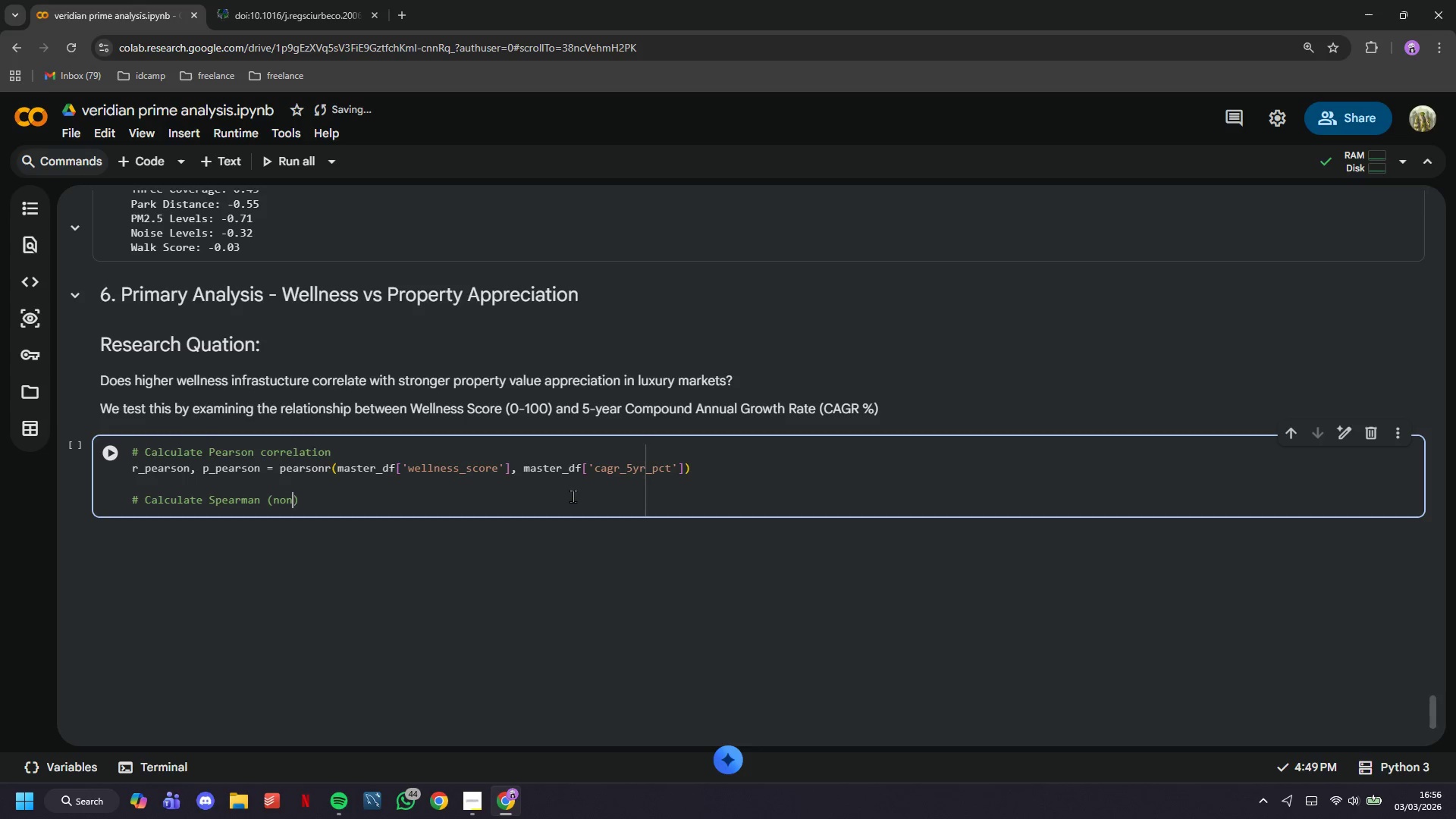 
wait(21.33)
 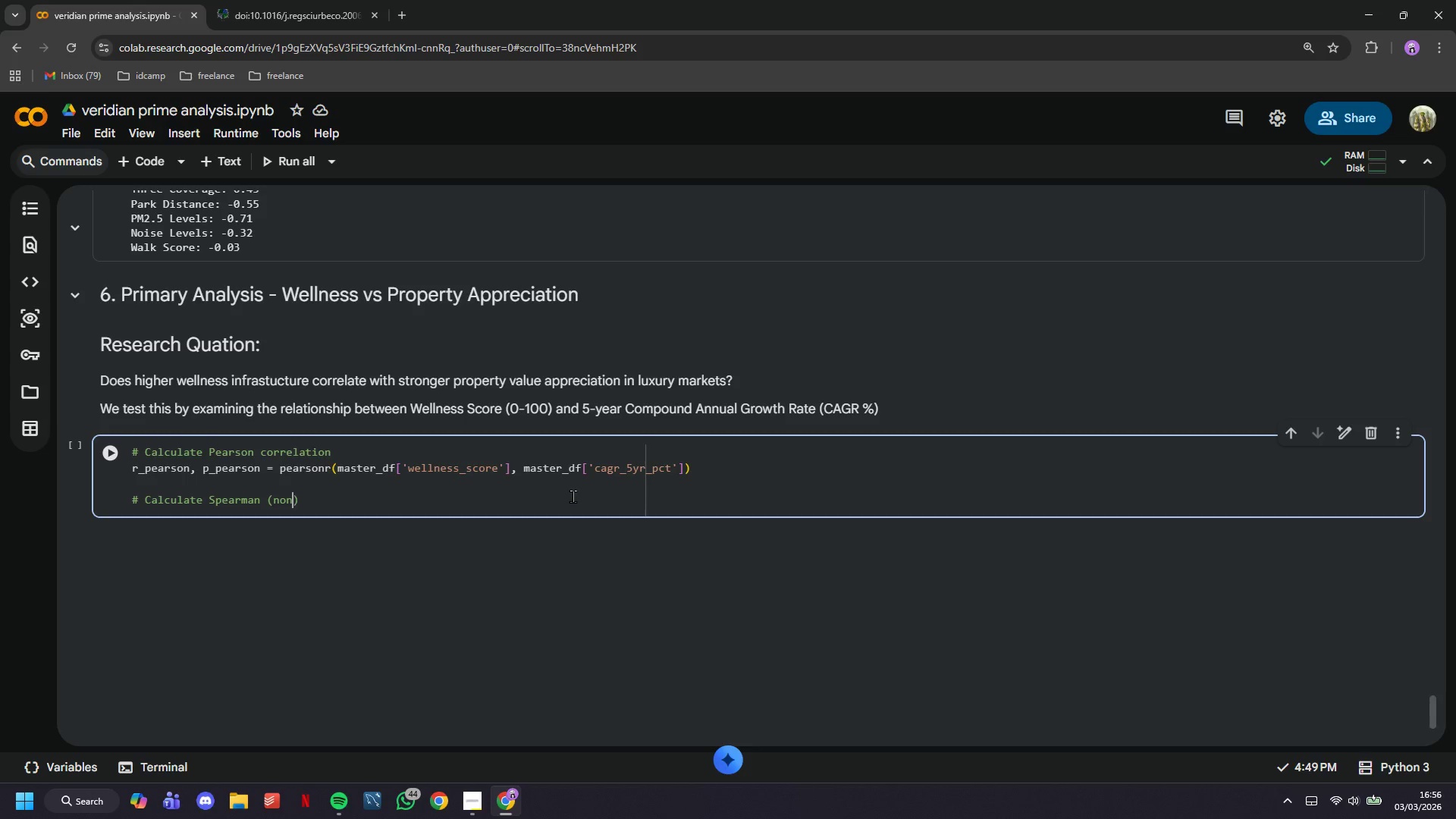 
type(-parametic alye)
key(Backspace)
key(Backspace)
type(ternative)
 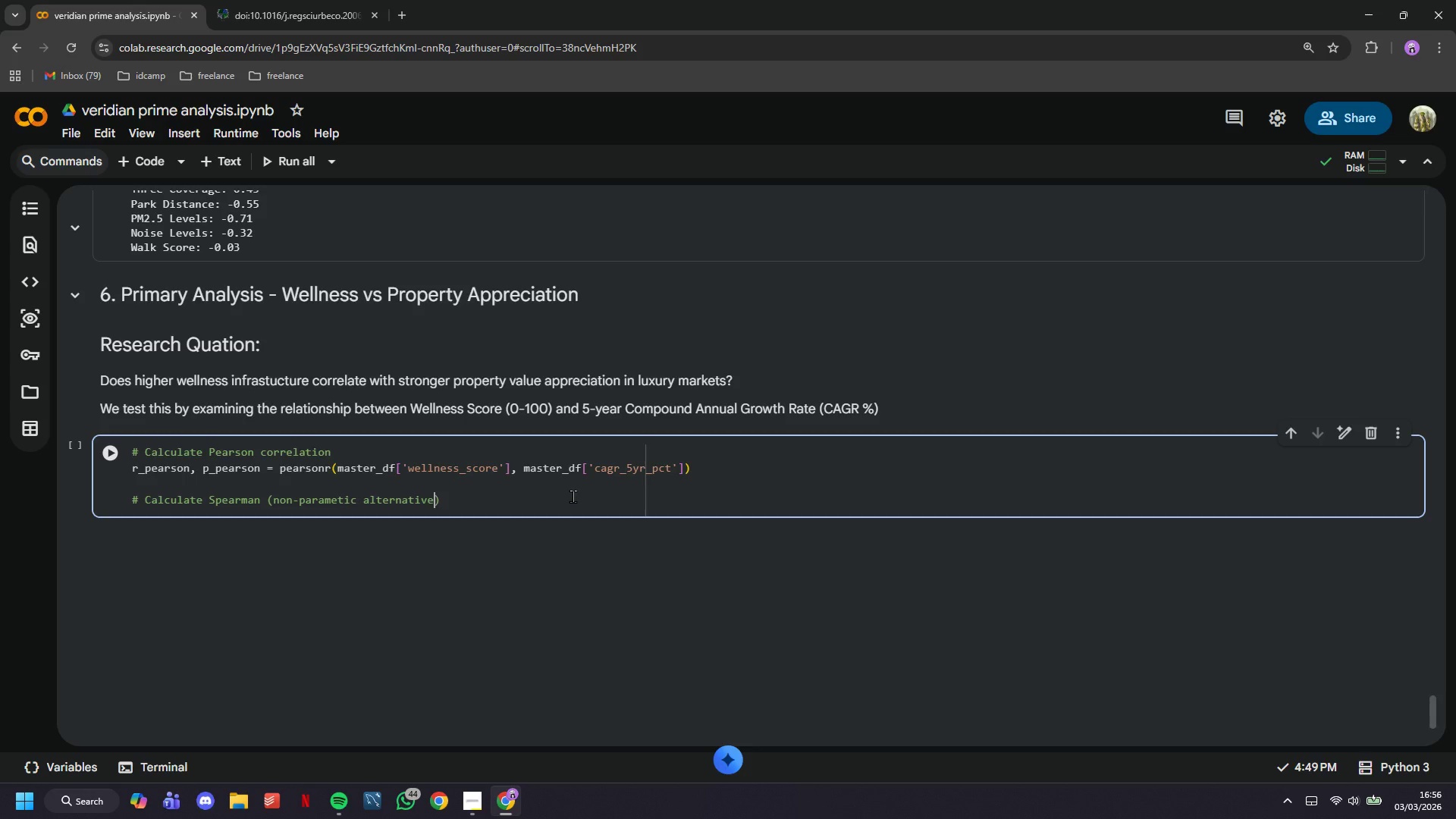 
key(ArrowRight)
 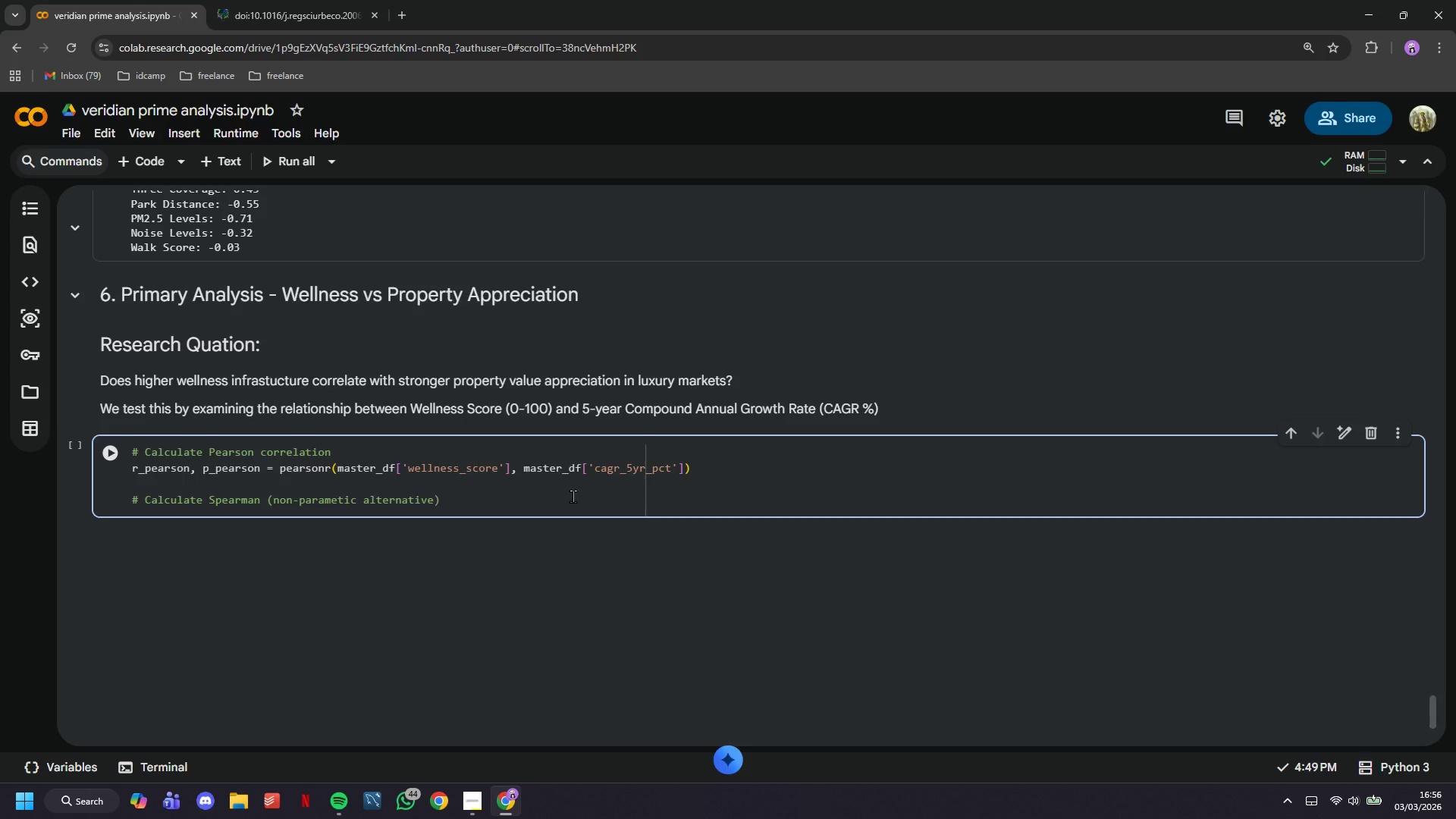 
key(Enter)
 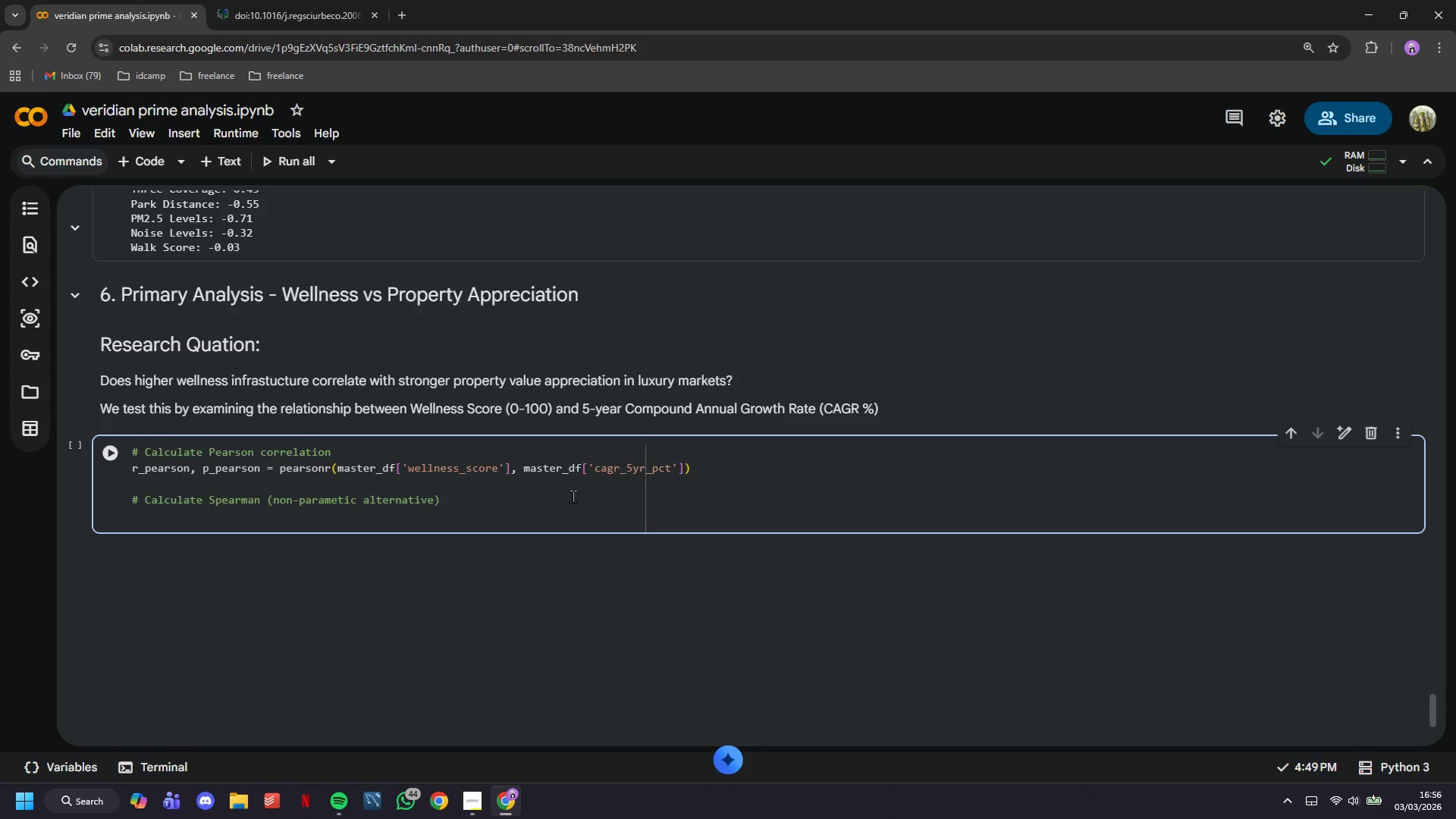 
type(r_SPEARMAN< PP_spearman = spe)
key(Tab)
key(Tab)
 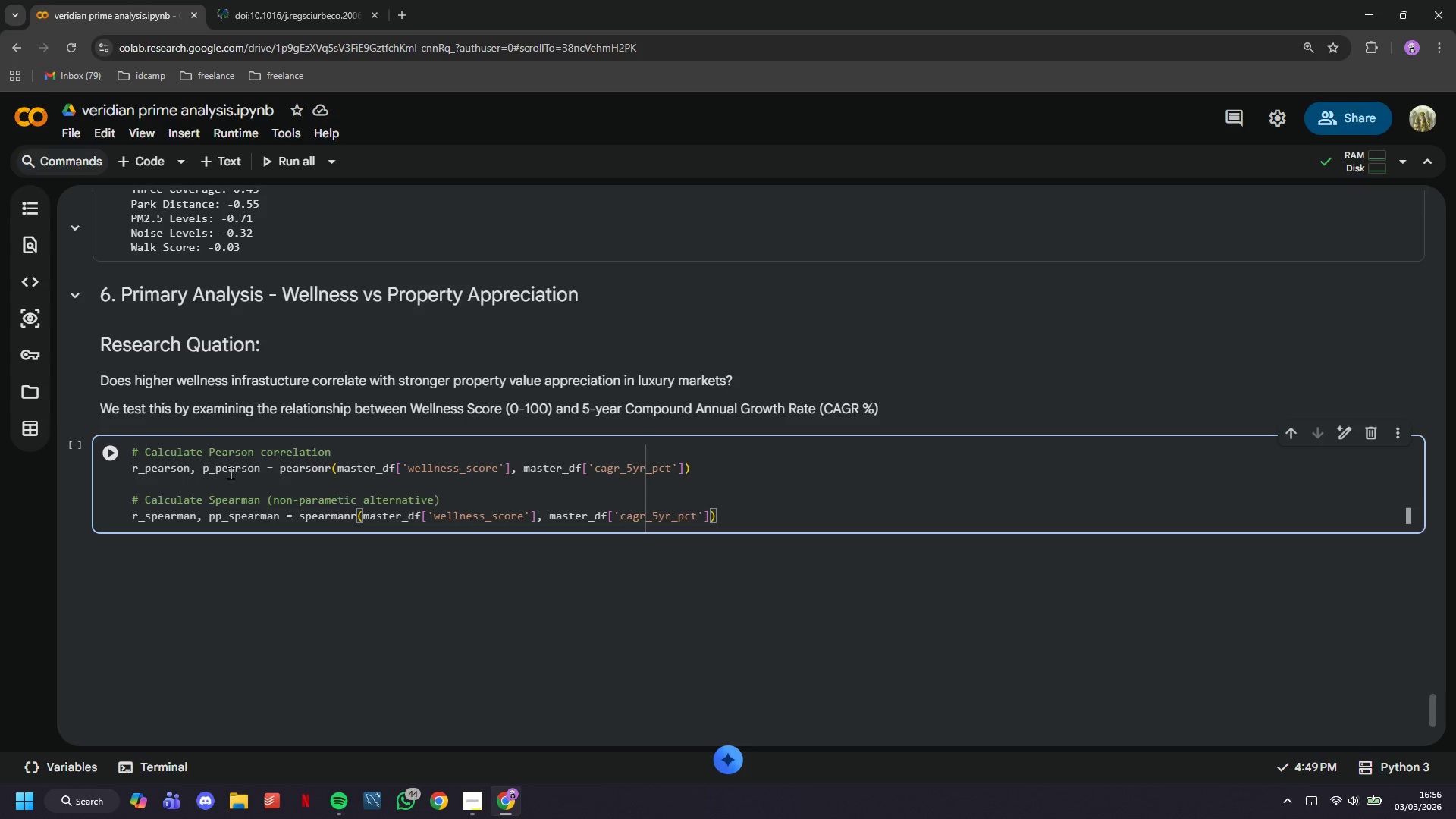 
left_click([119, 446])
 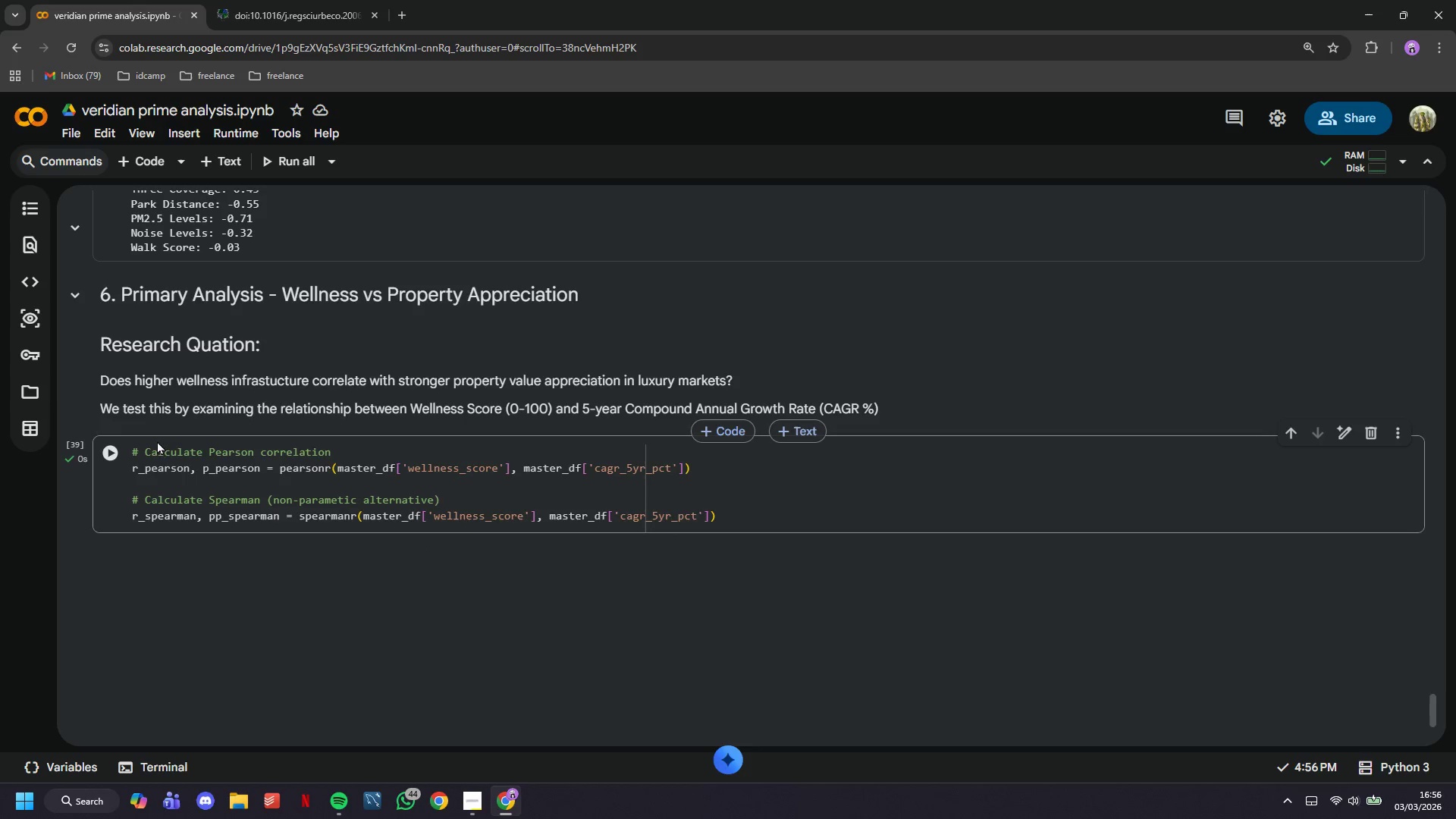 
left_click([287, 461])
 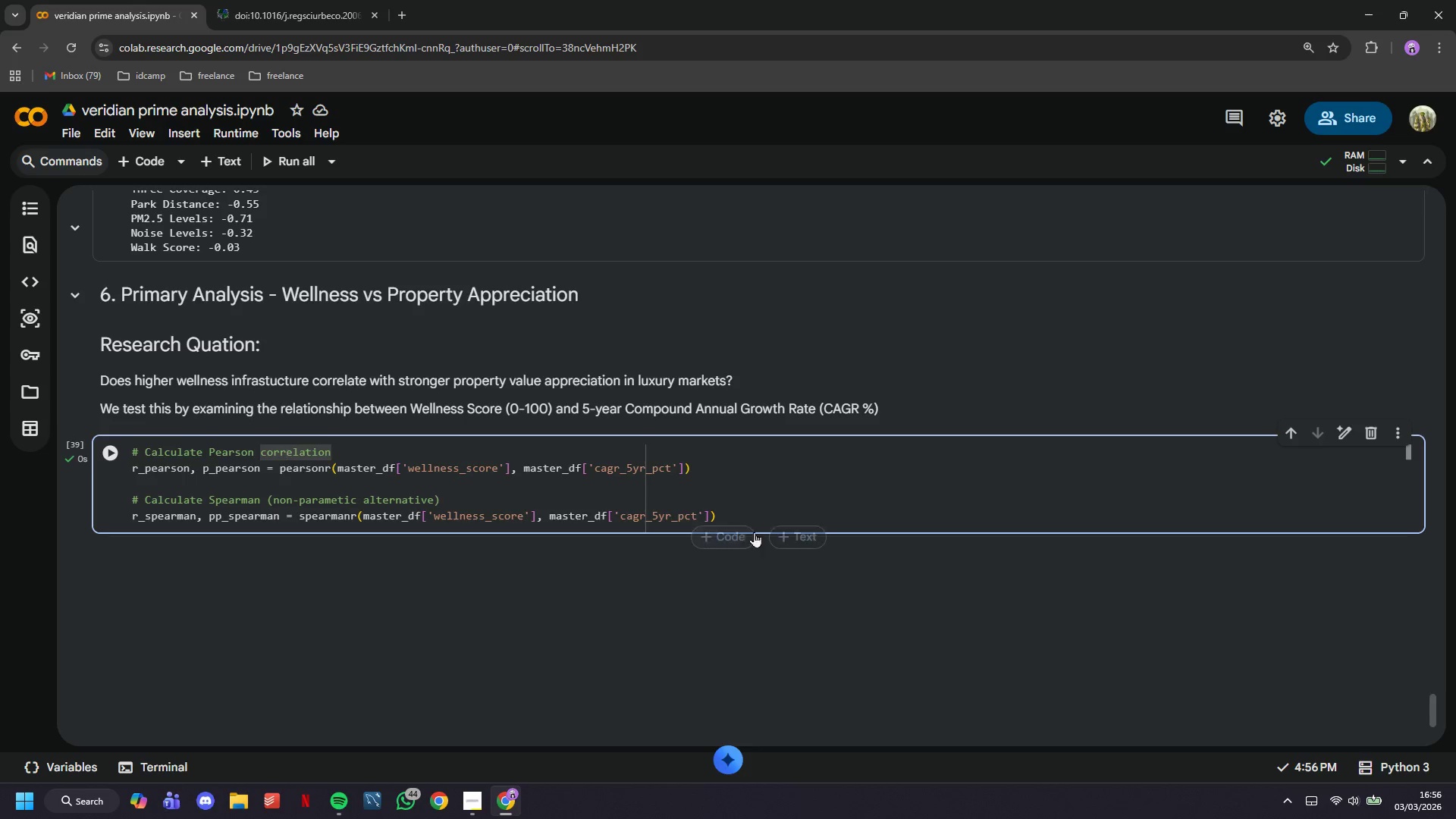 
left_click([759, 516])
 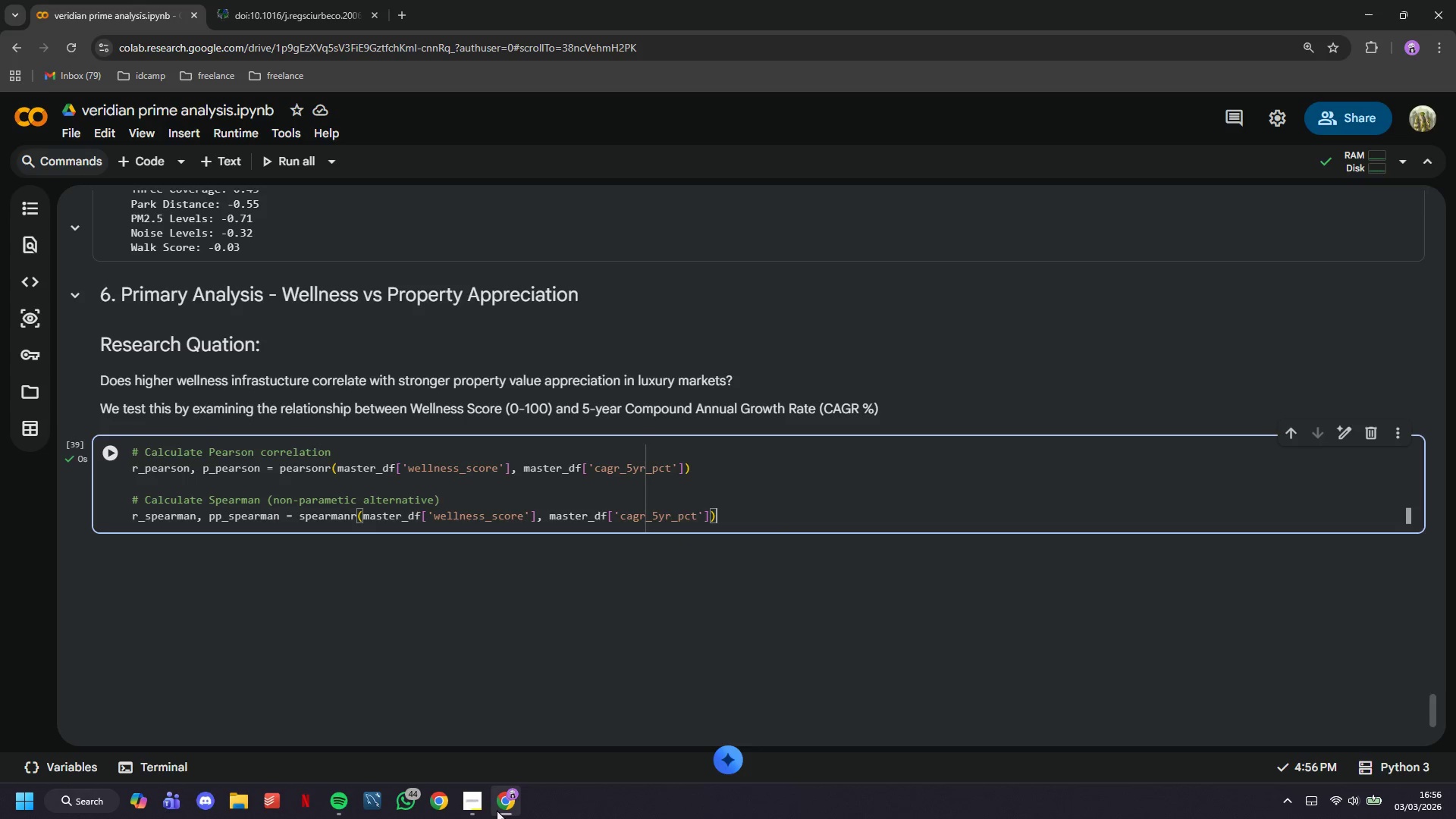 
left_click([469, 802])